 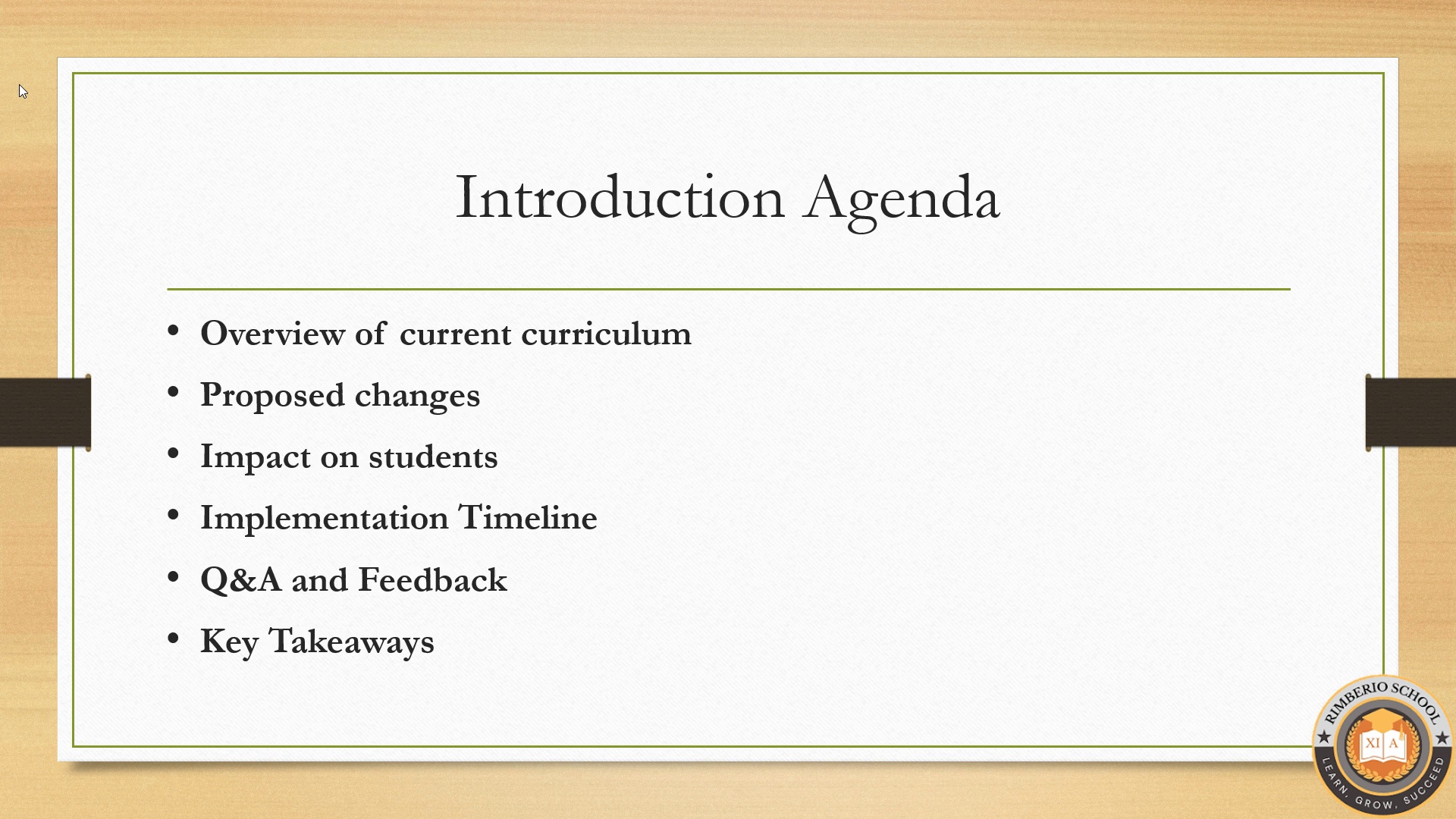 
key(ArrowDown)
 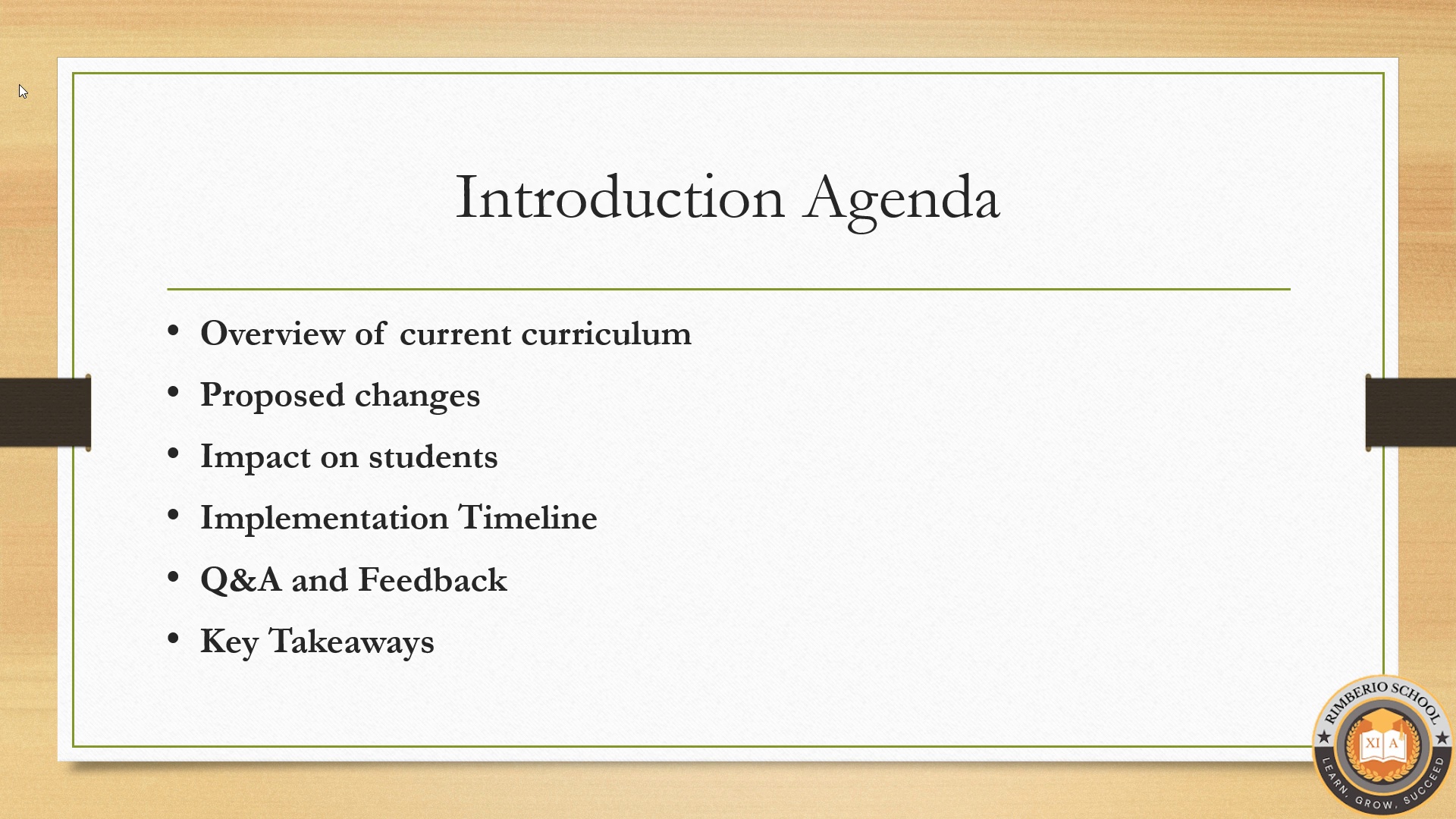 
key(ArrowDown)
 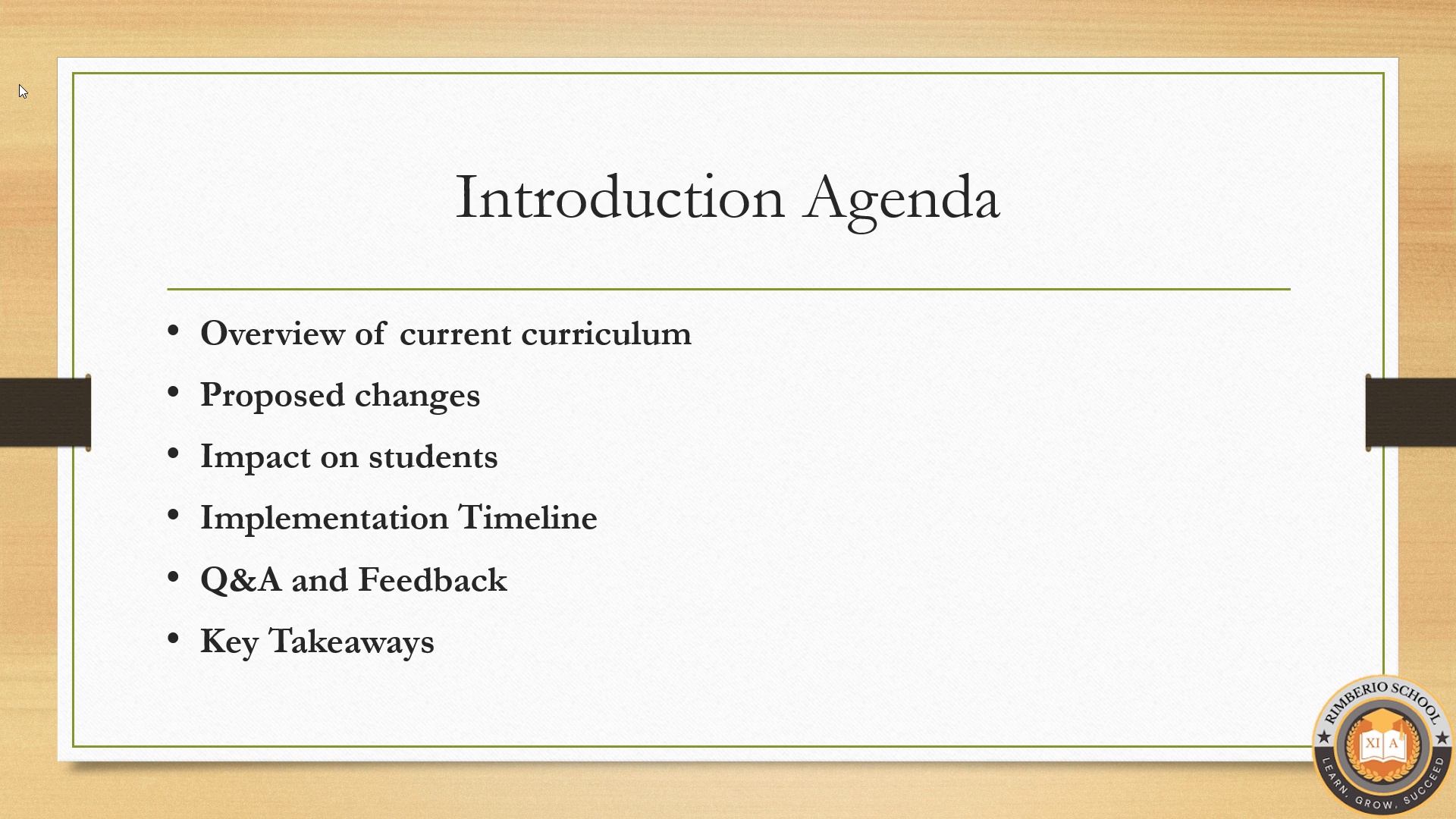 
key(ArrowDown)
 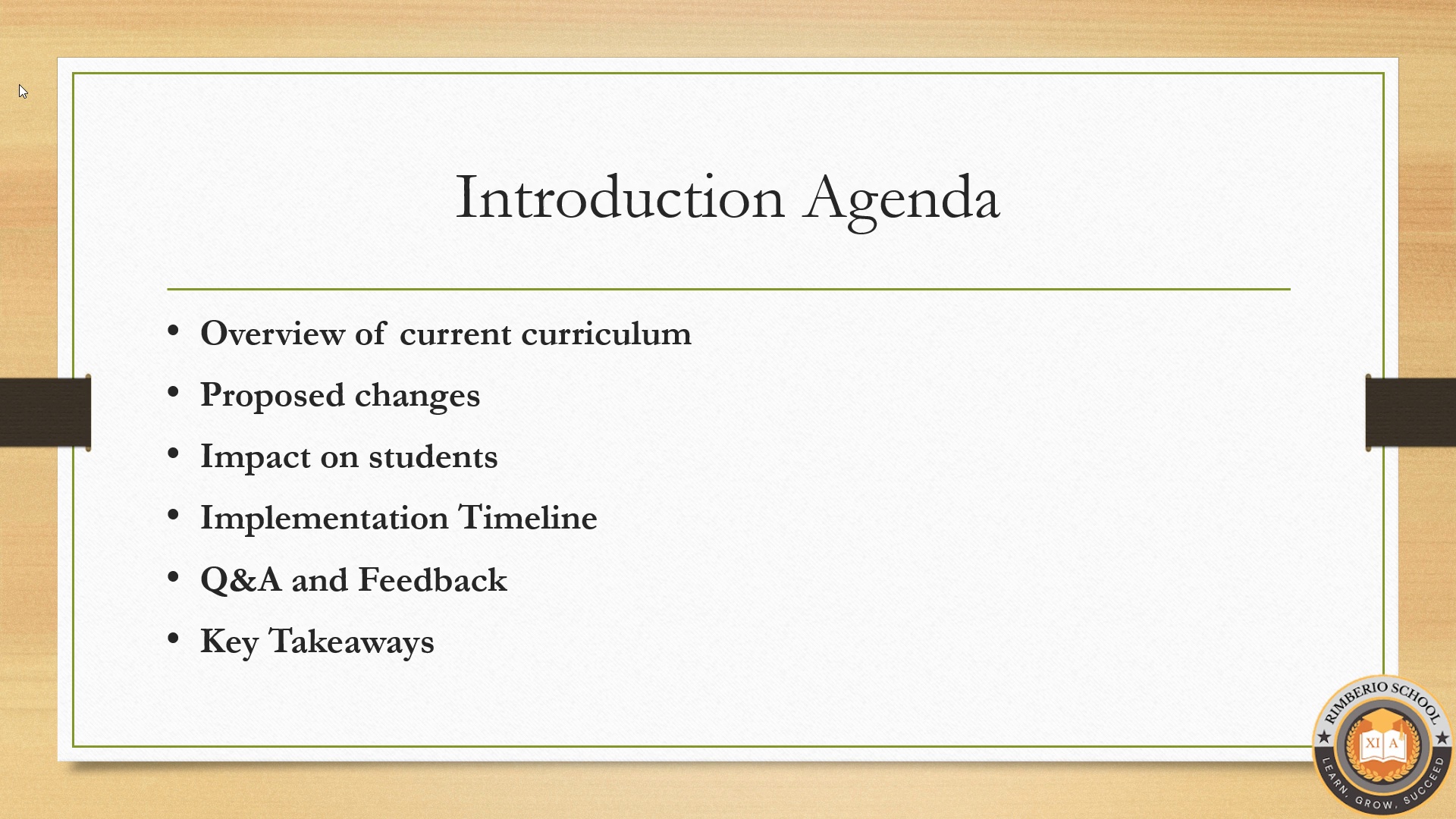 
key(ArrowDown)
 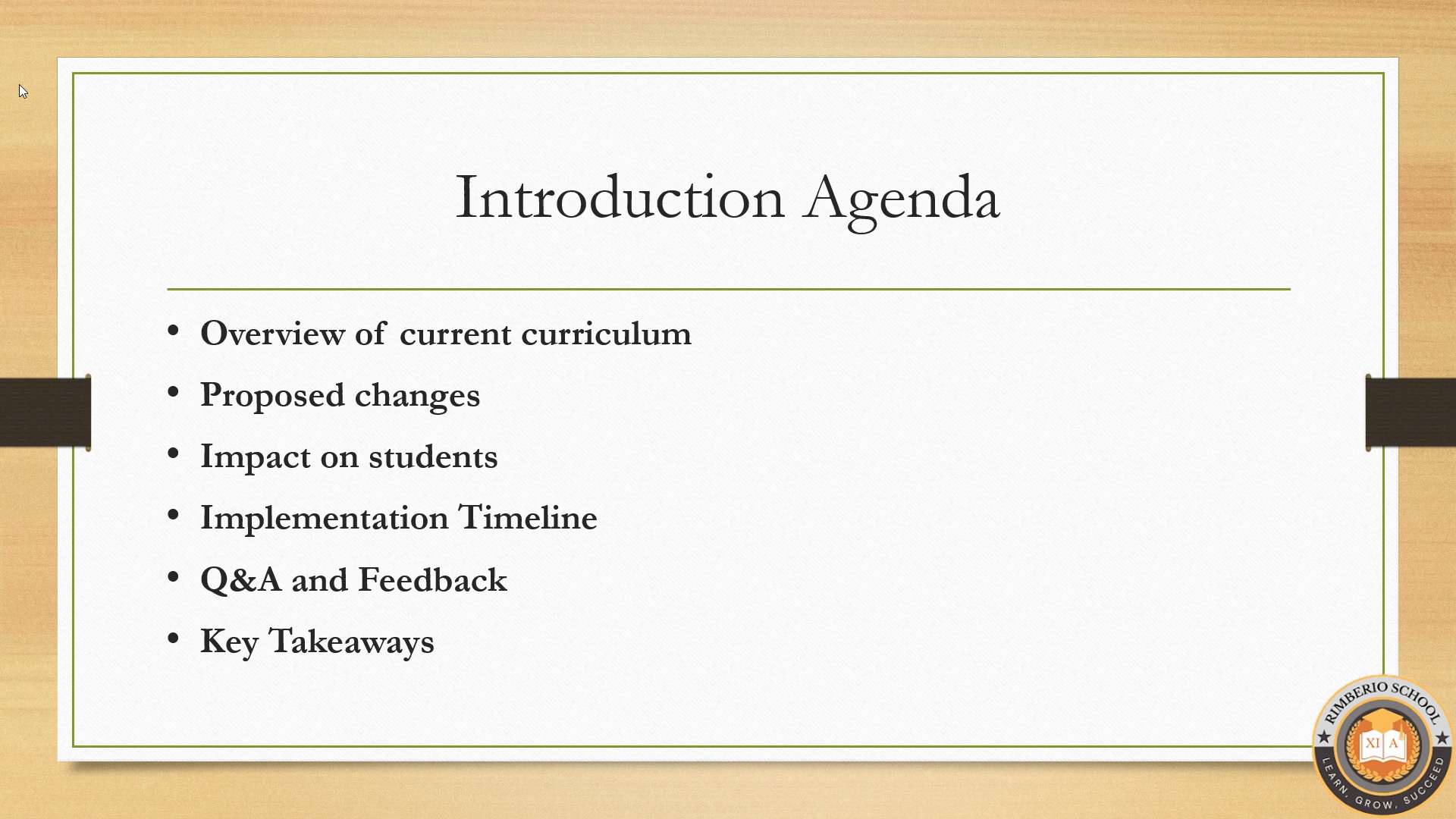 
key(ArrowDown)
 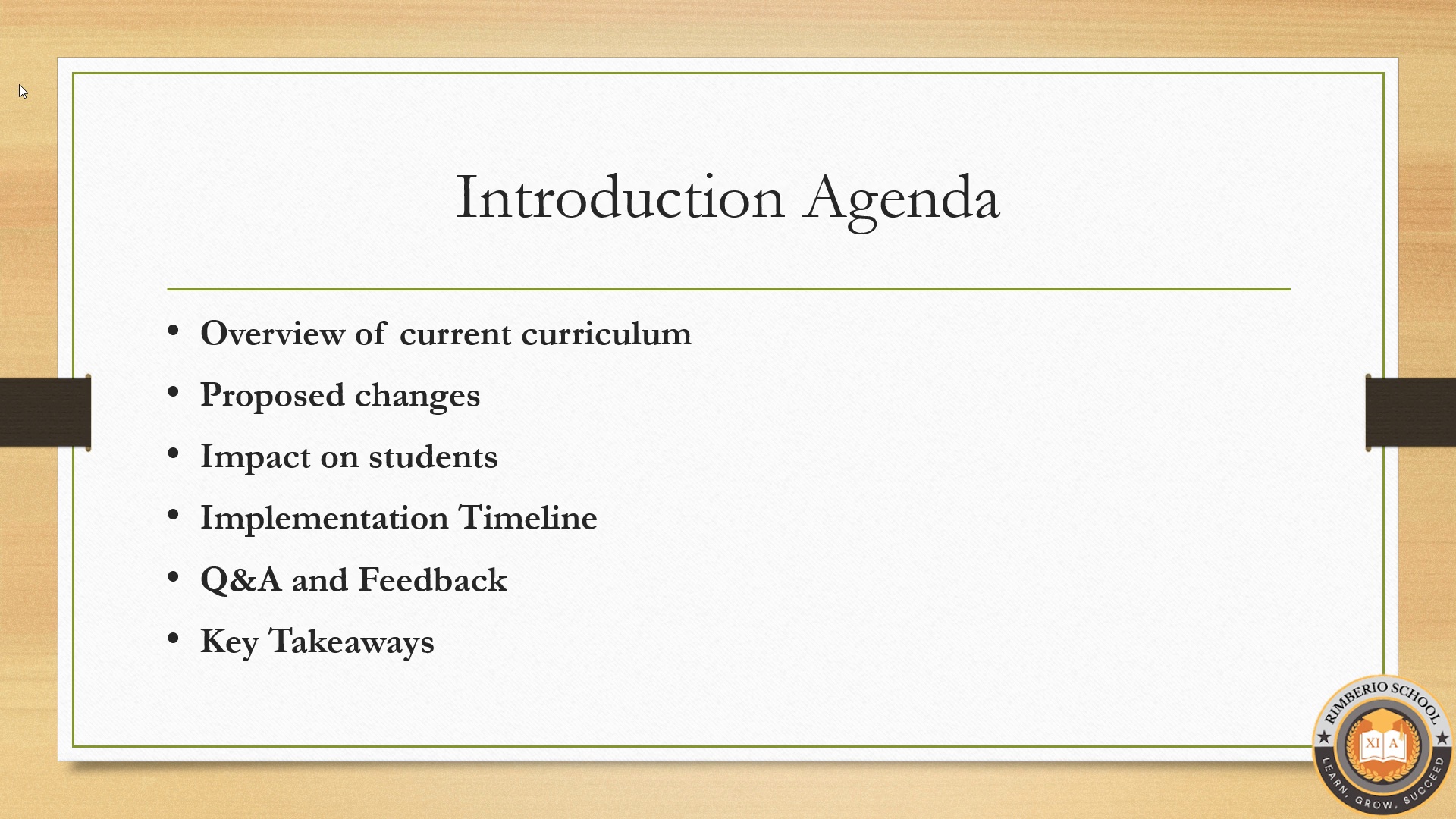 
key(ArrowDown)
 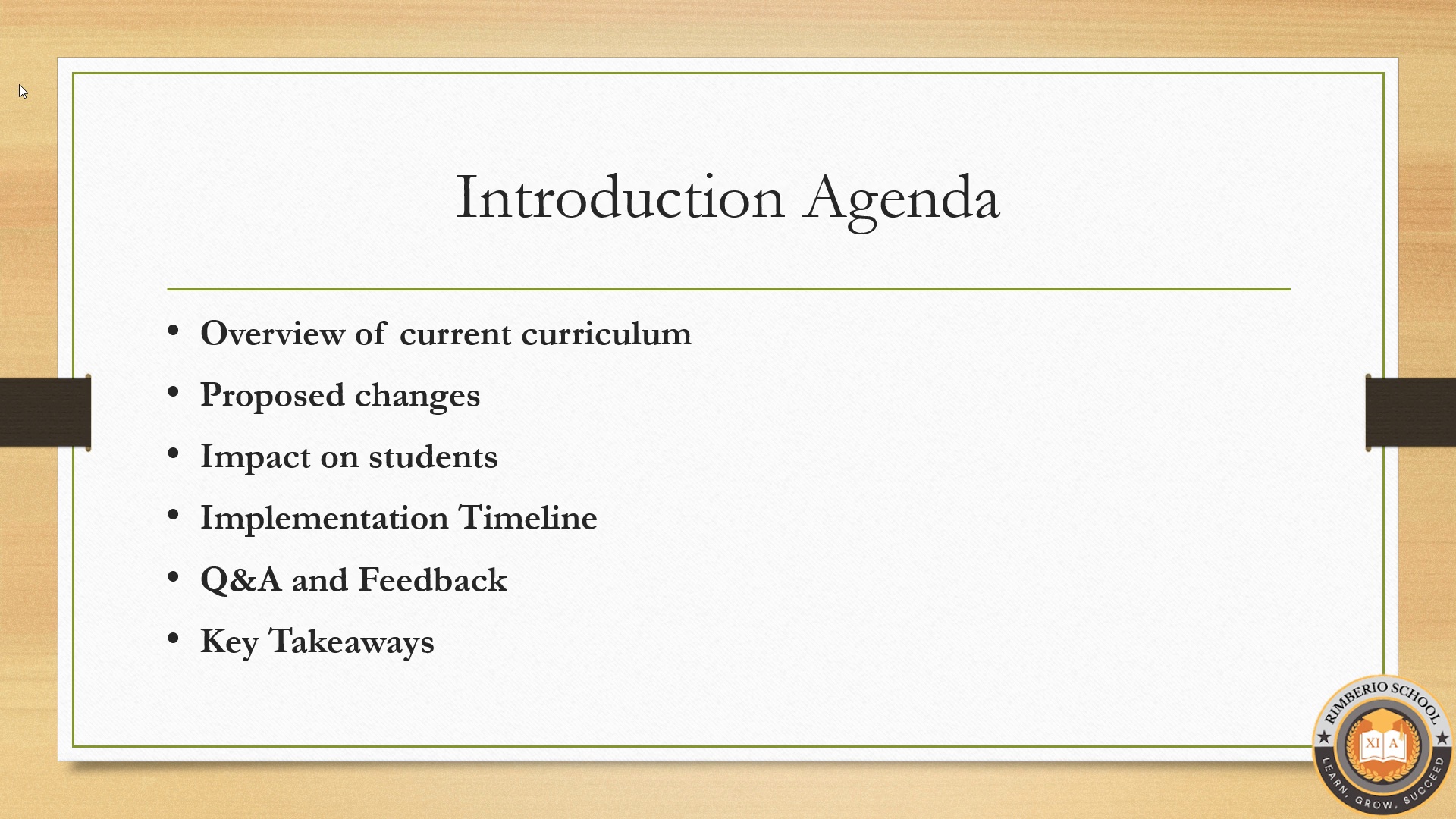 
key(ArrowDown)
 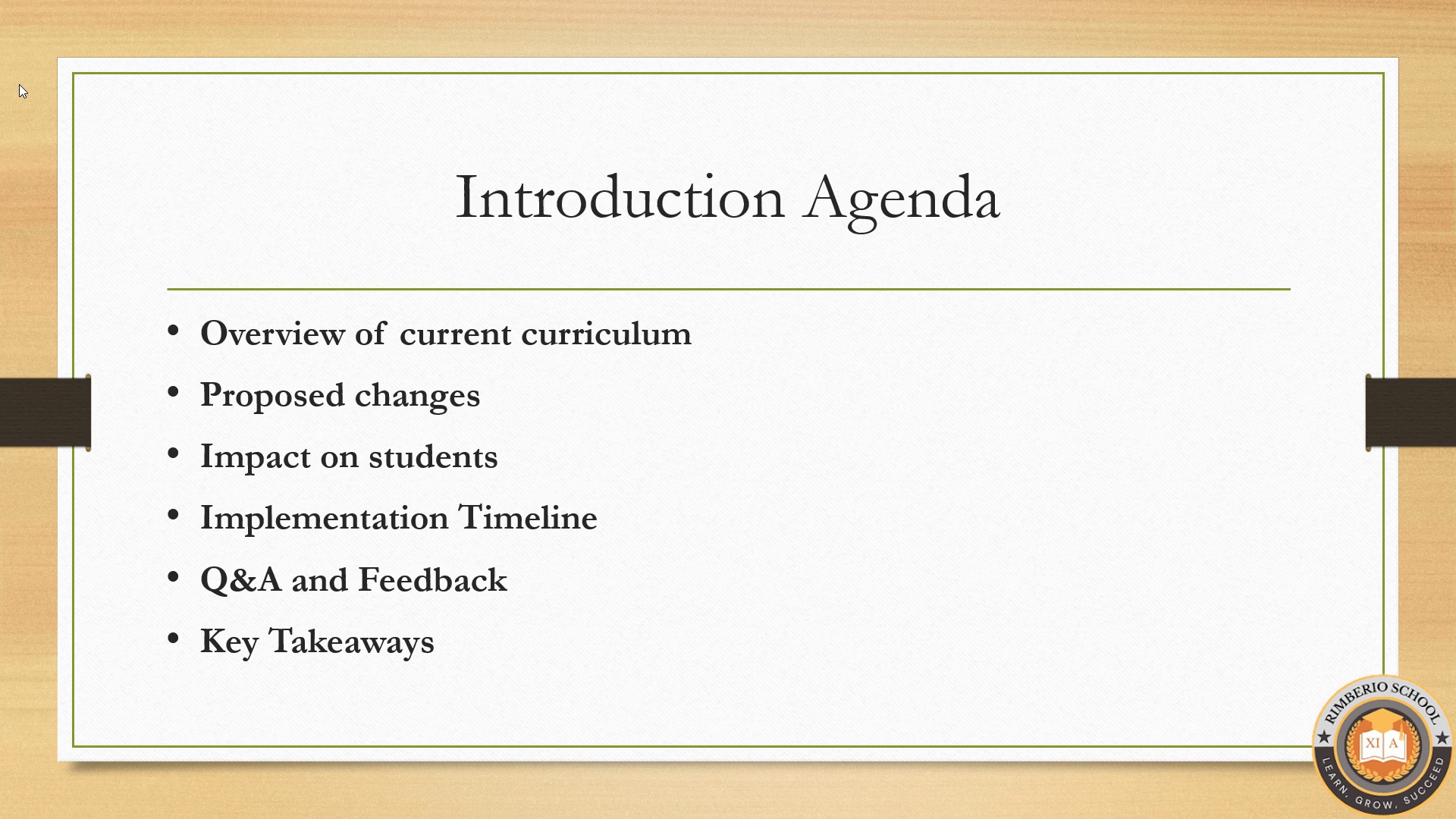 
key(ArrowDown)
 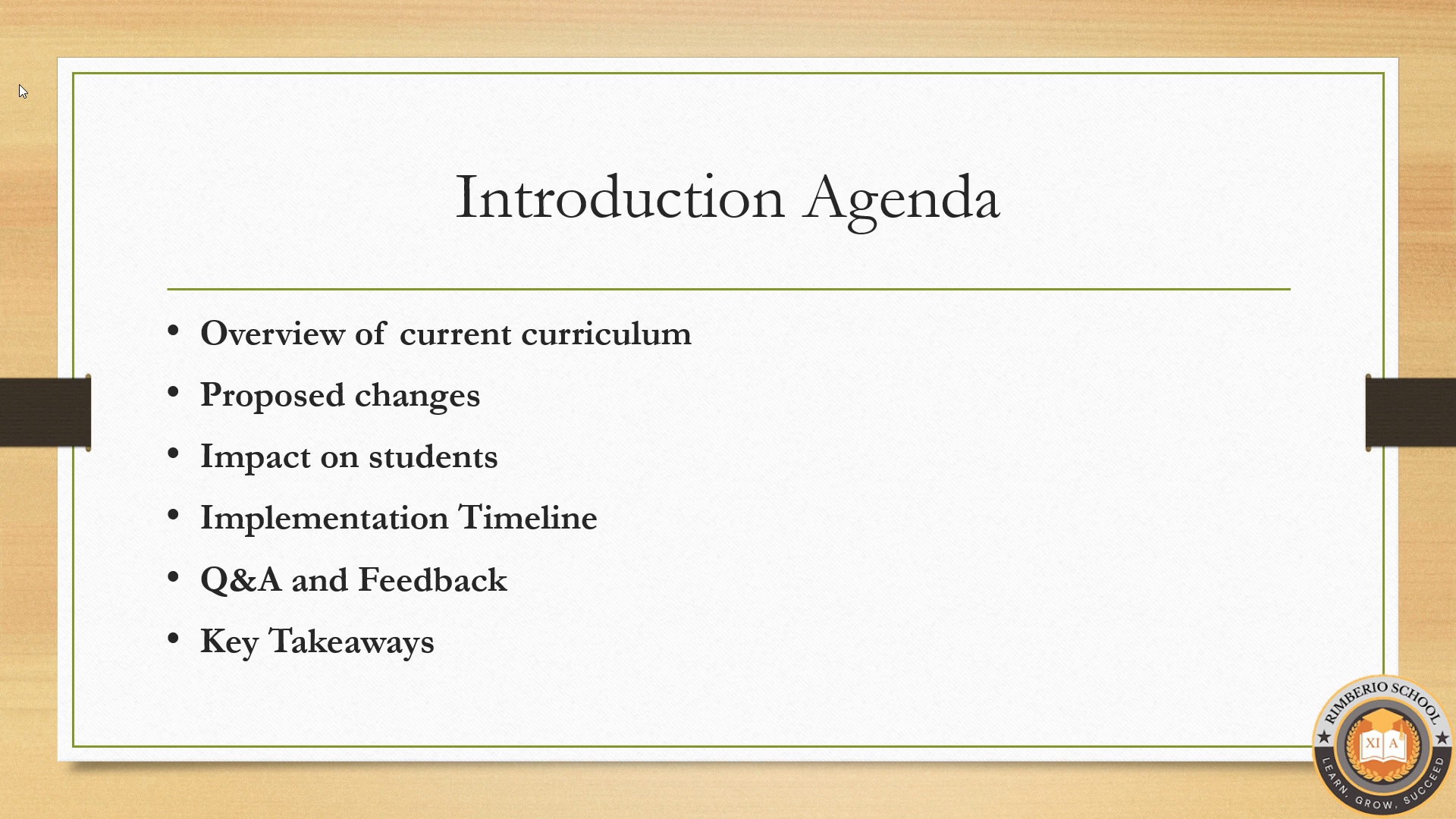 
key(ArrowDown)
 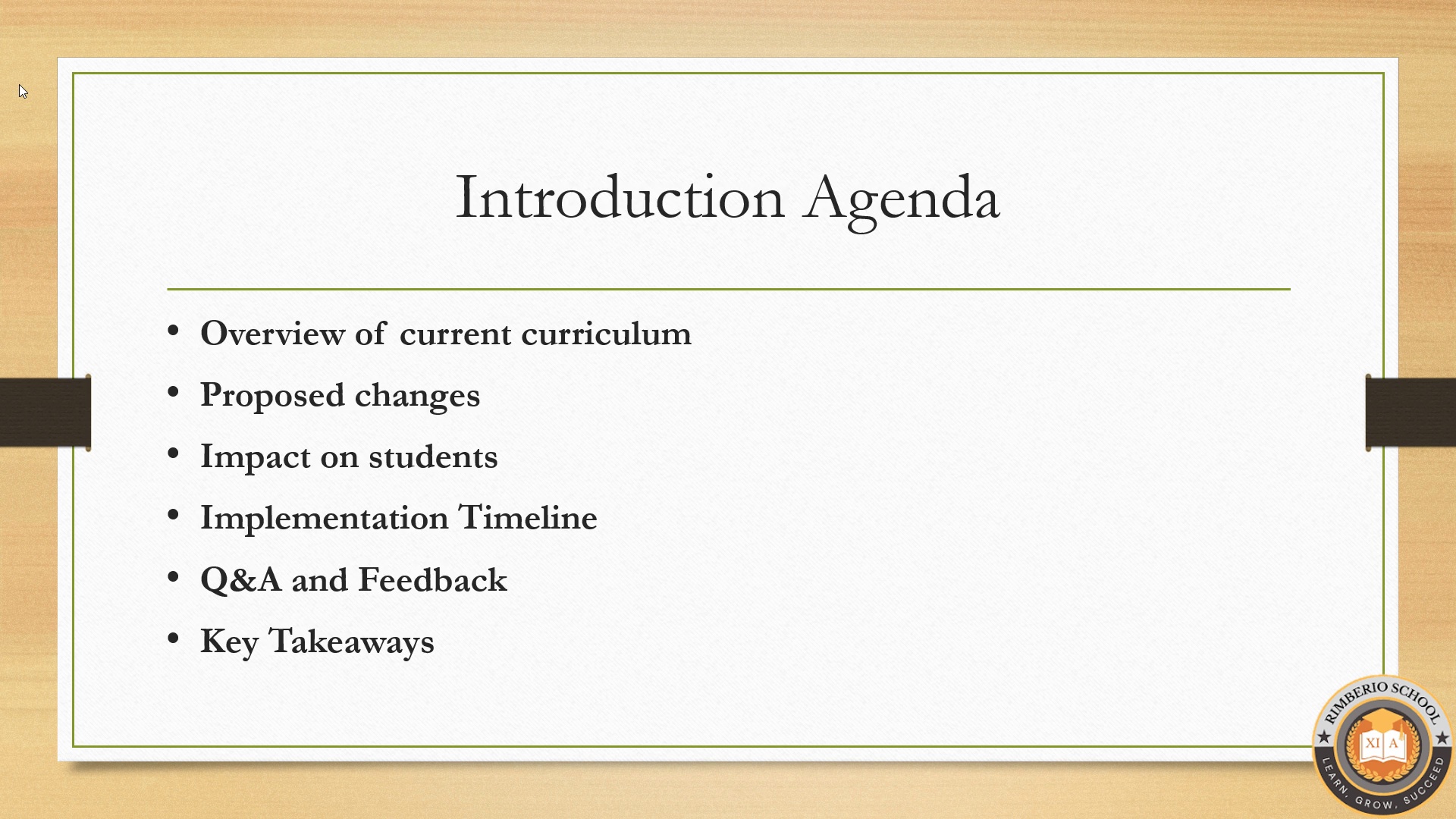 
key(ArrowDown)
 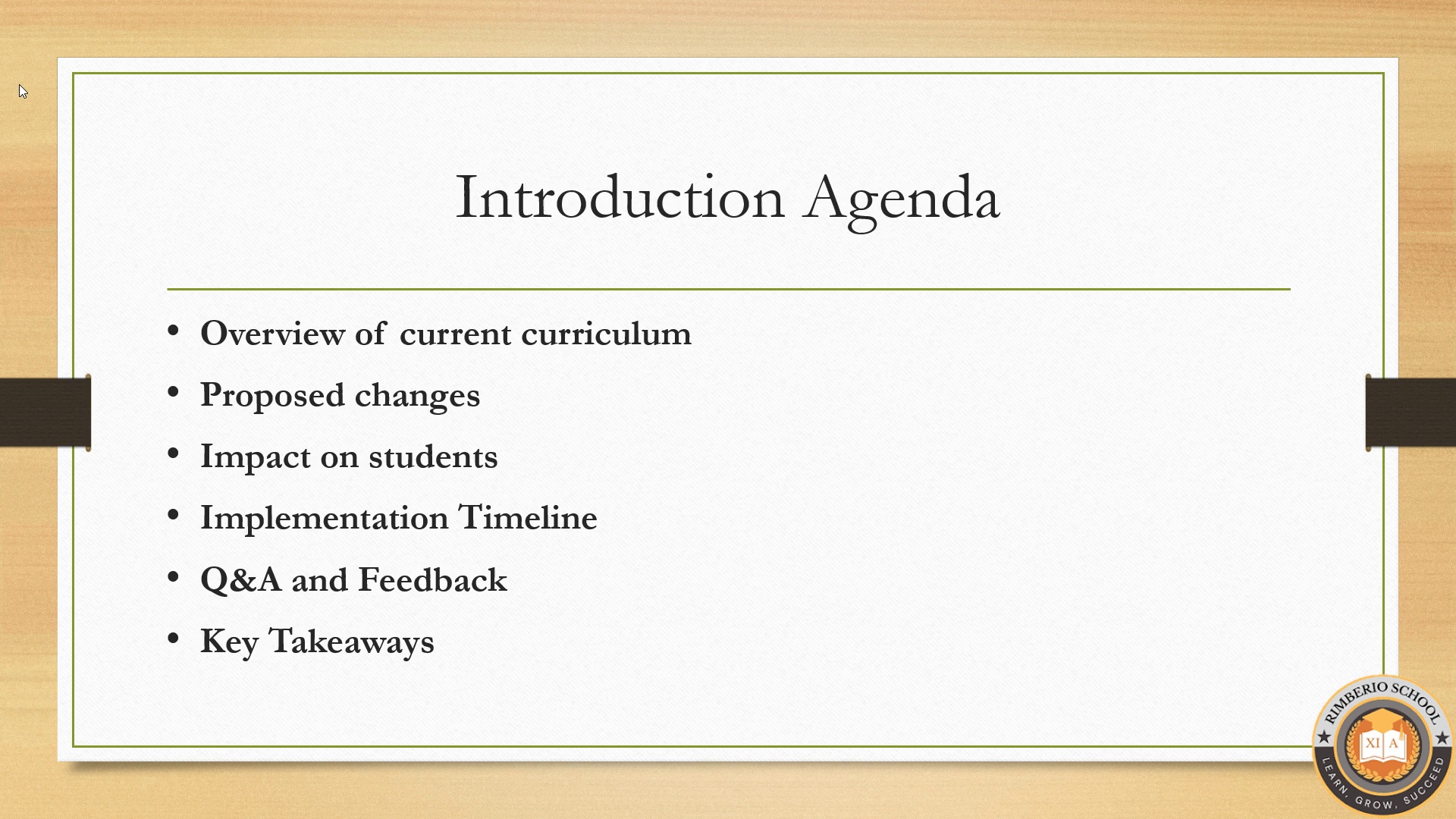 
key(ArrowDown)
 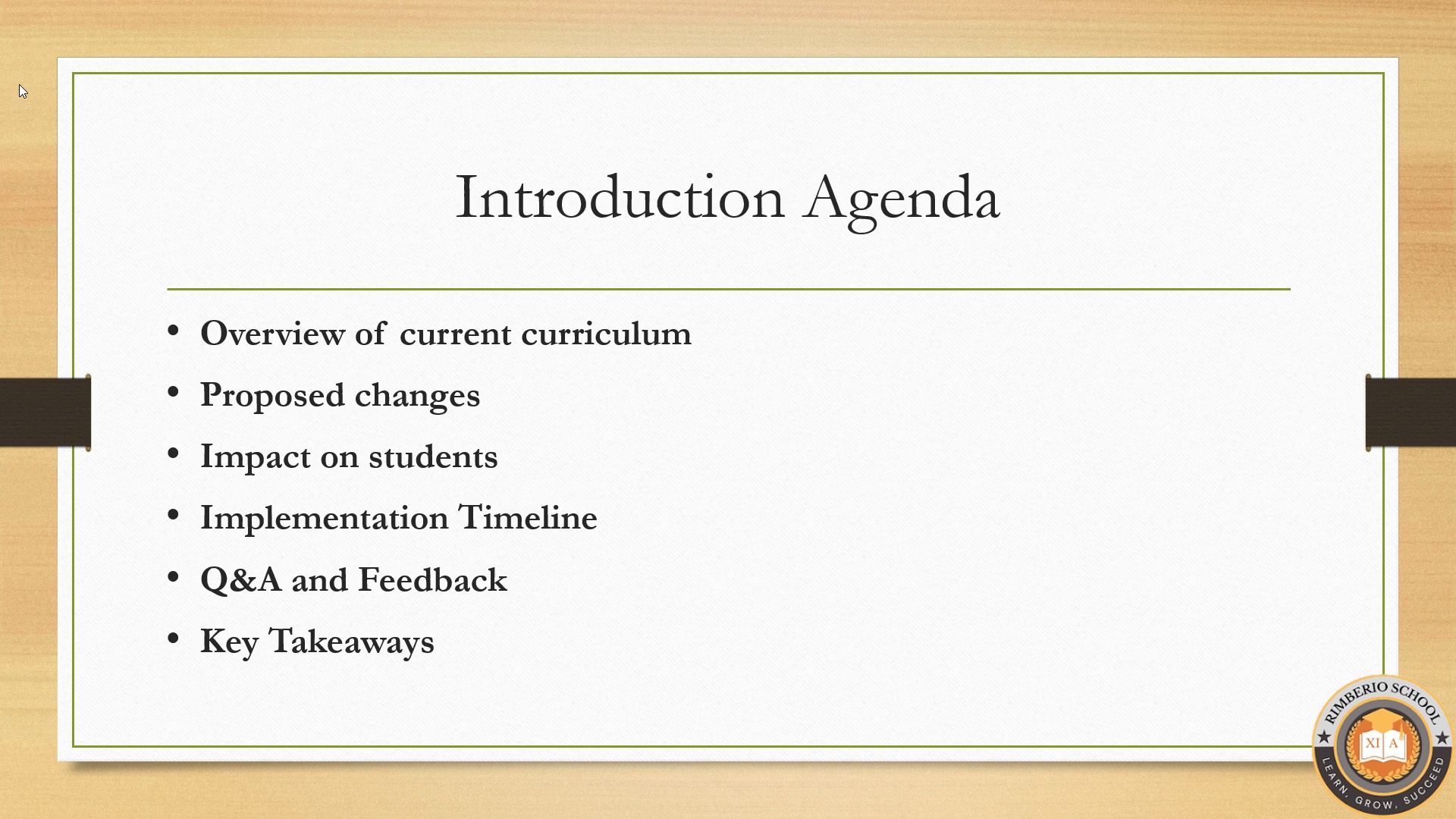 
key(ArrowDown)
 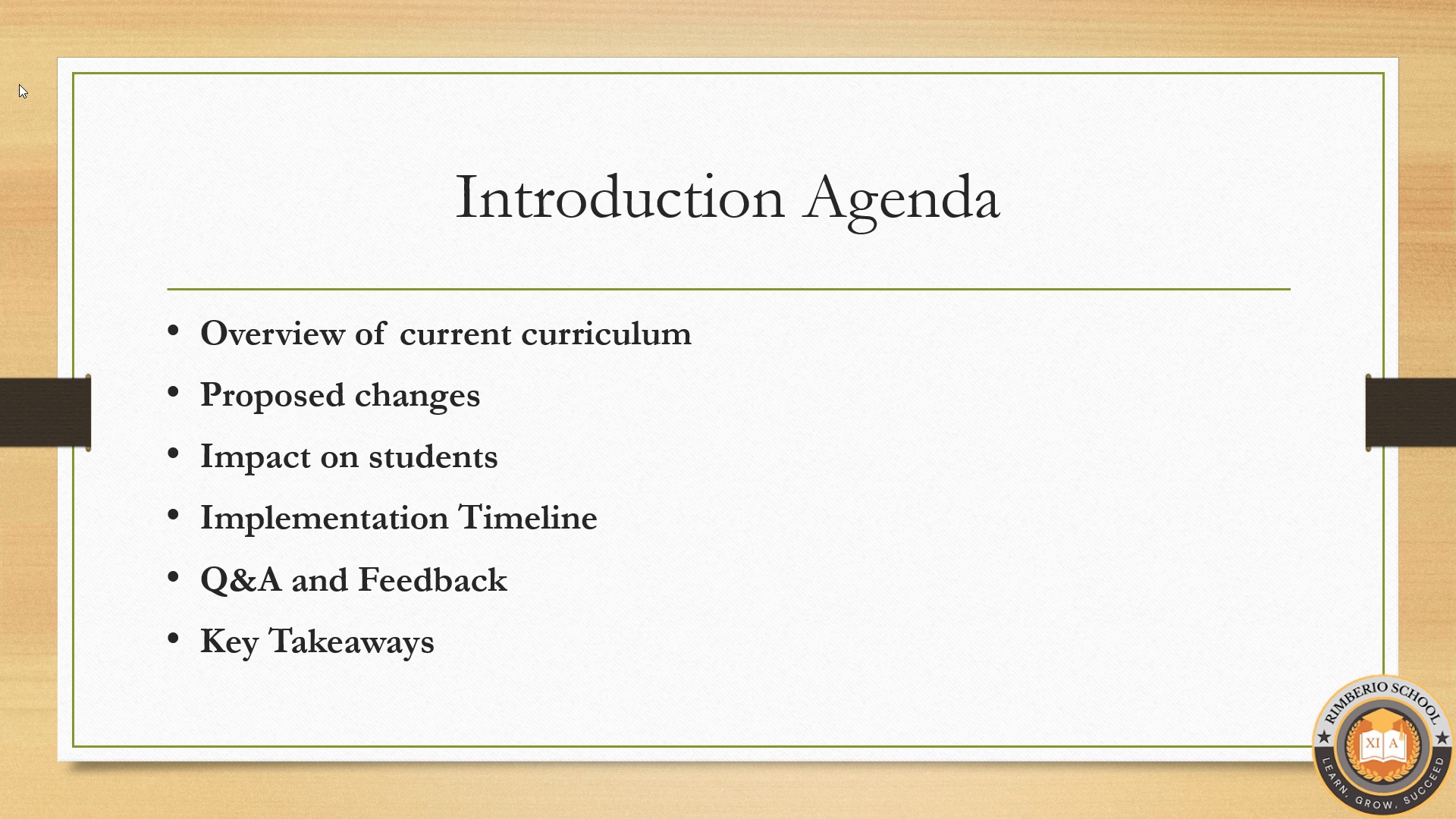 
key(ArrowDown)
 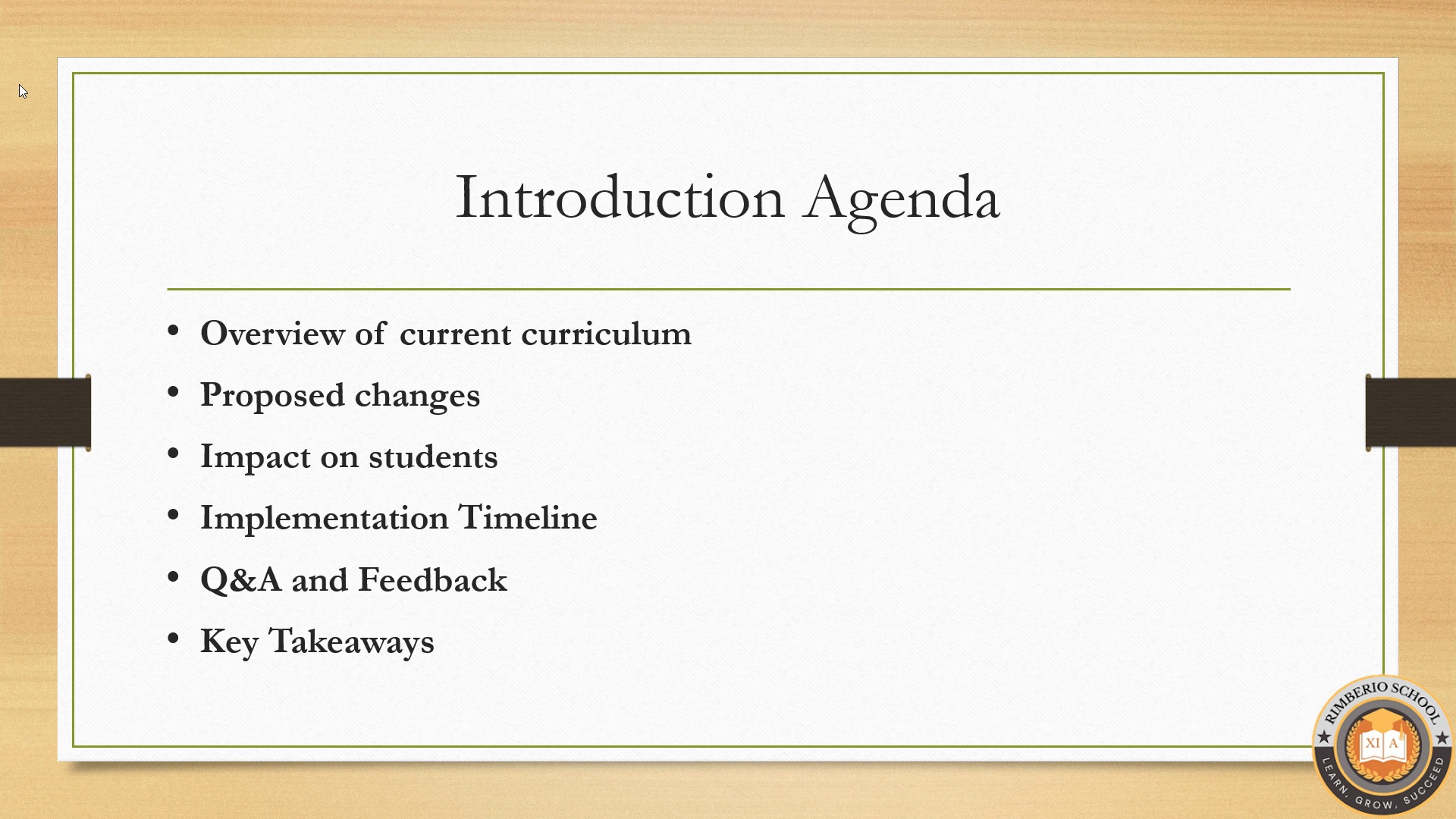 
key(ArrowDown)
 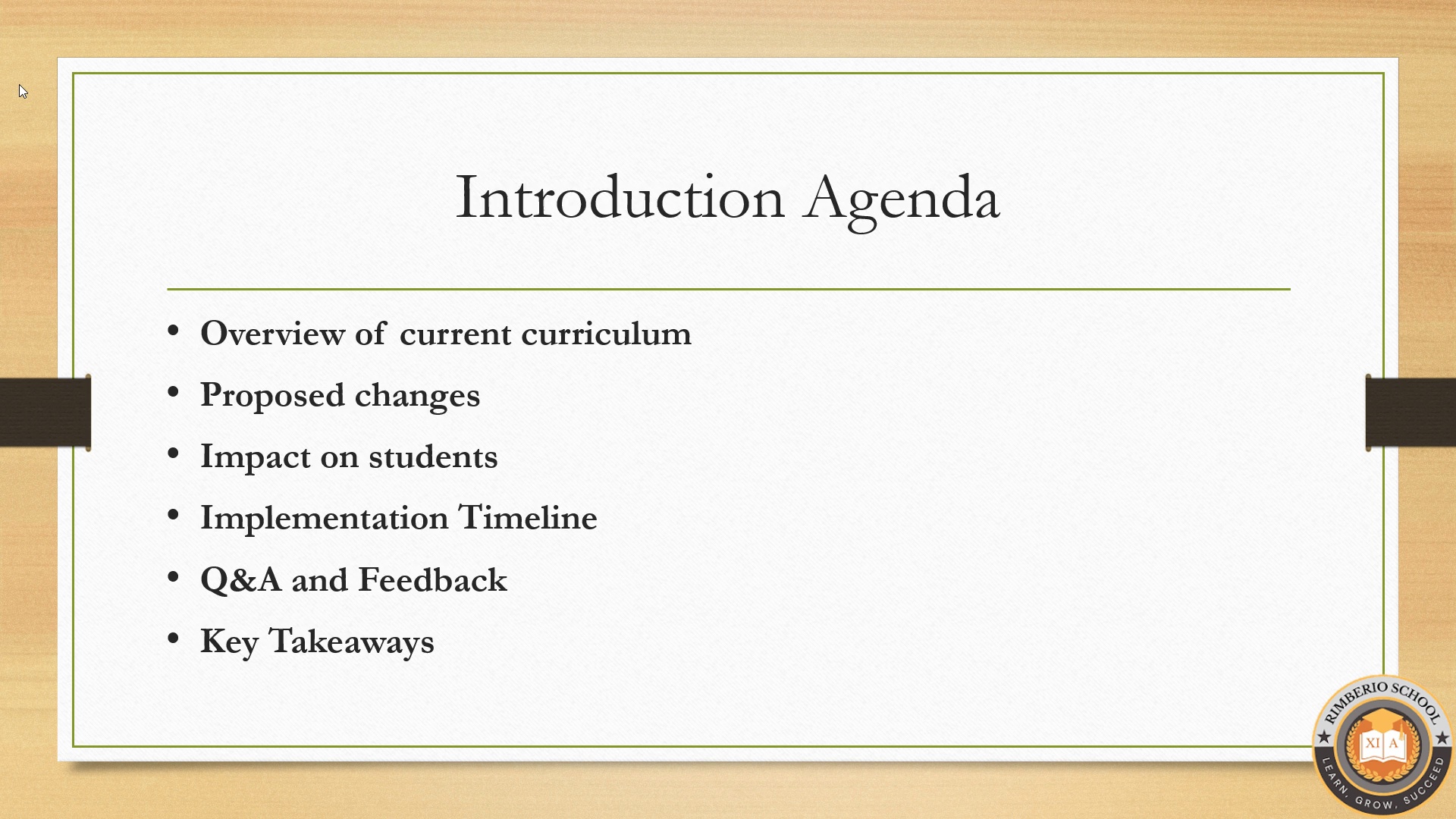 
key(ArrowDown)
 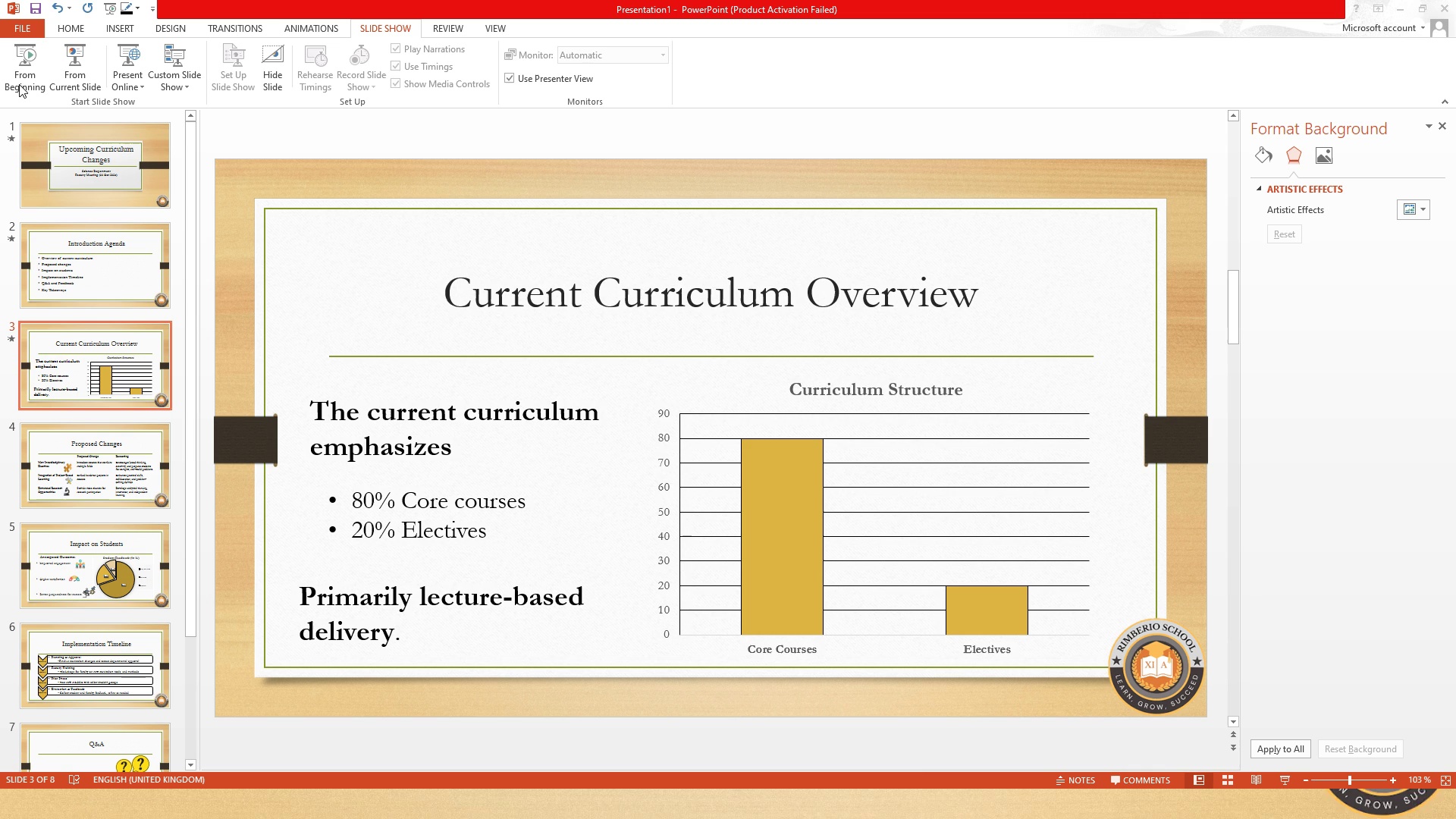 
key(Escape)
 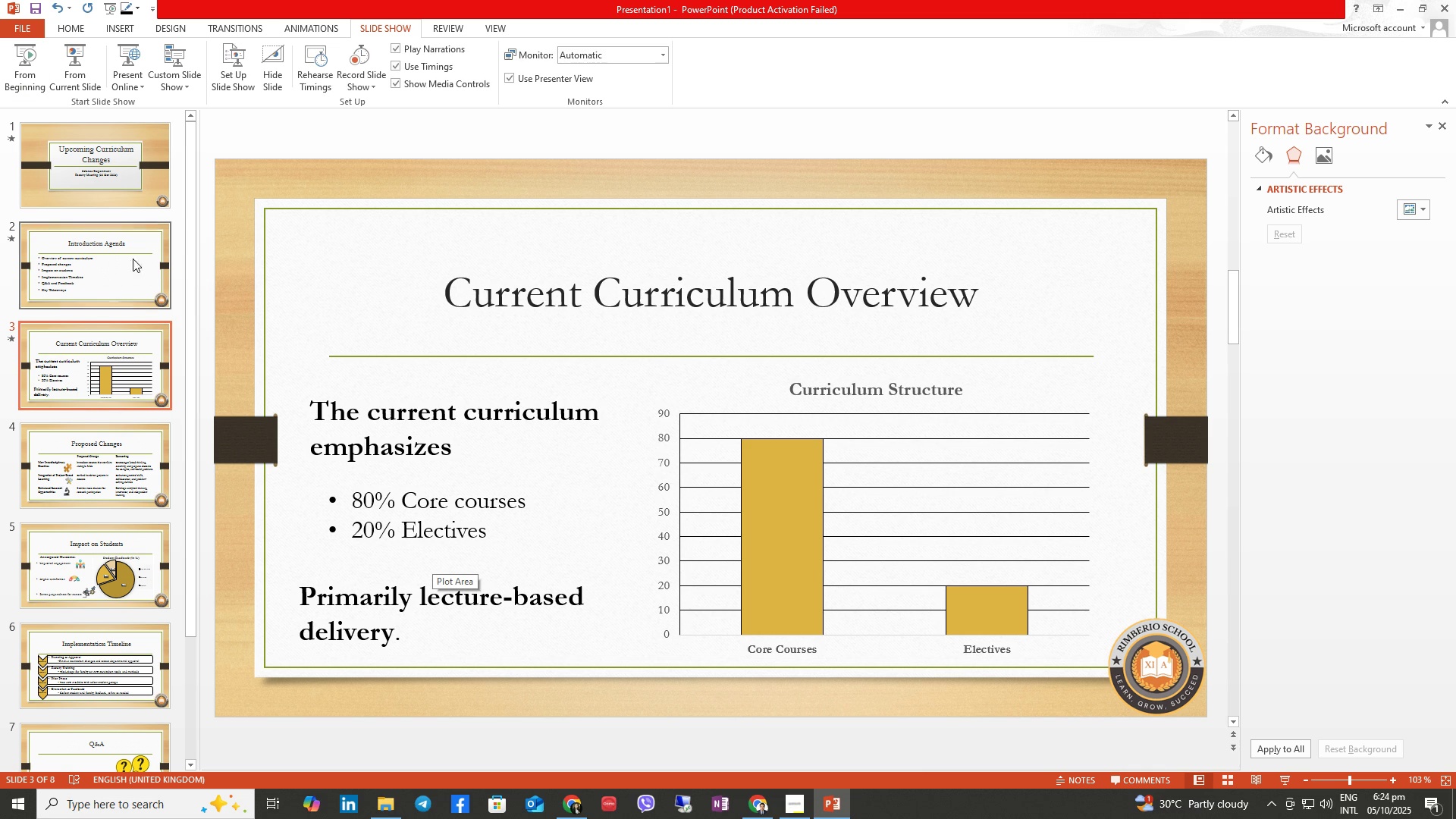 
left_click([356, 624])
 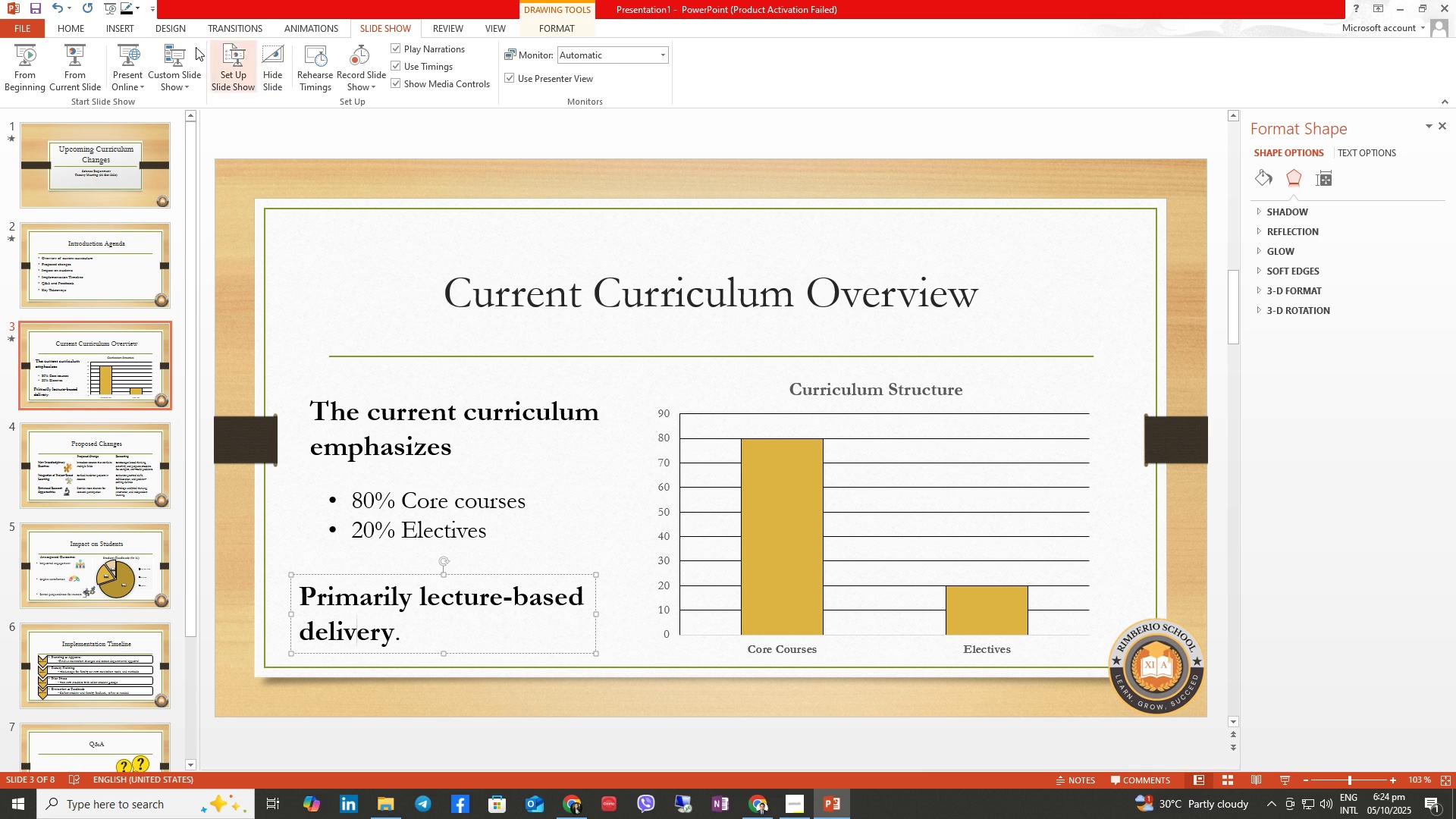 
left_click([303, 29])
 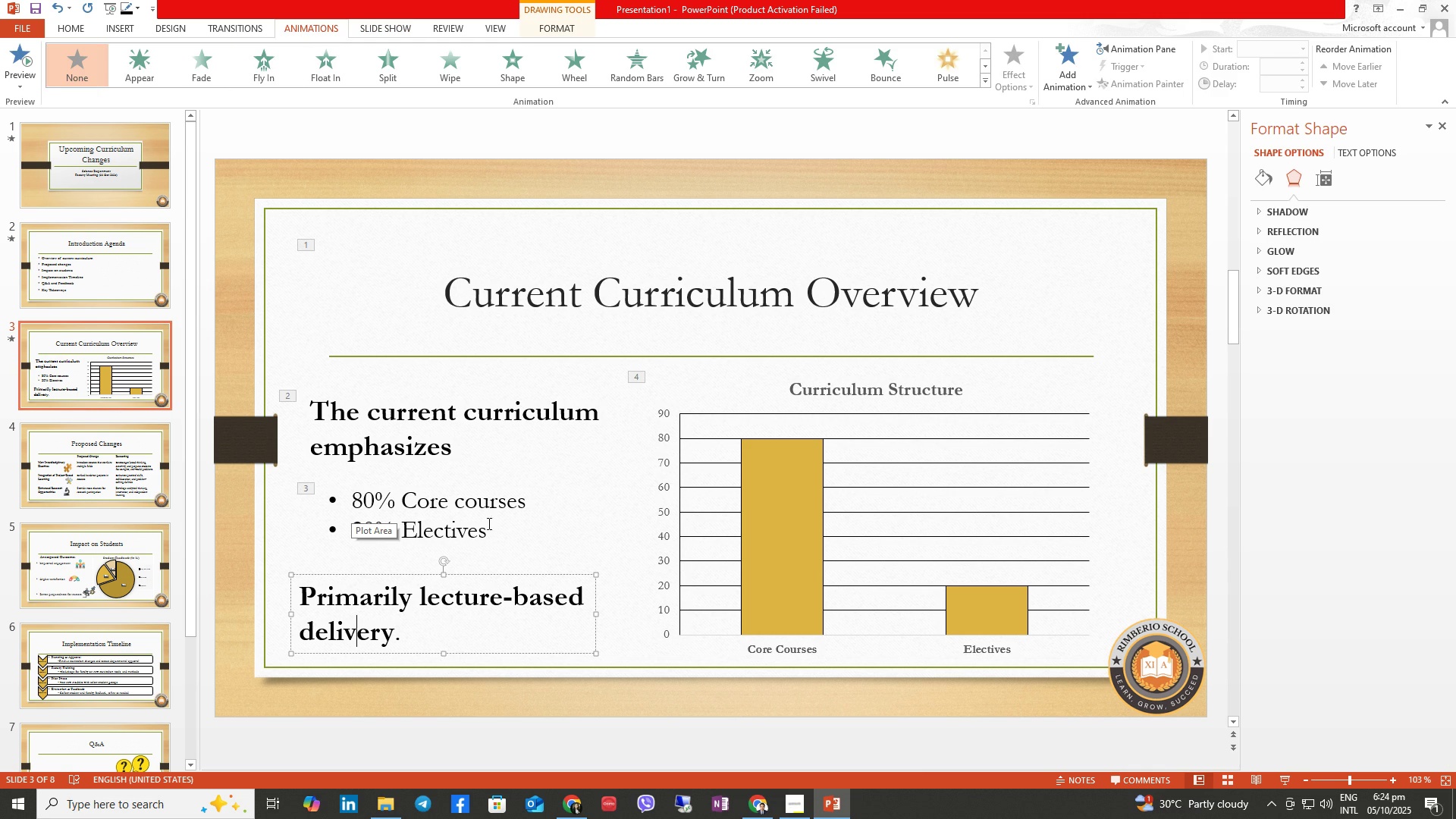 
wait(5.5)
 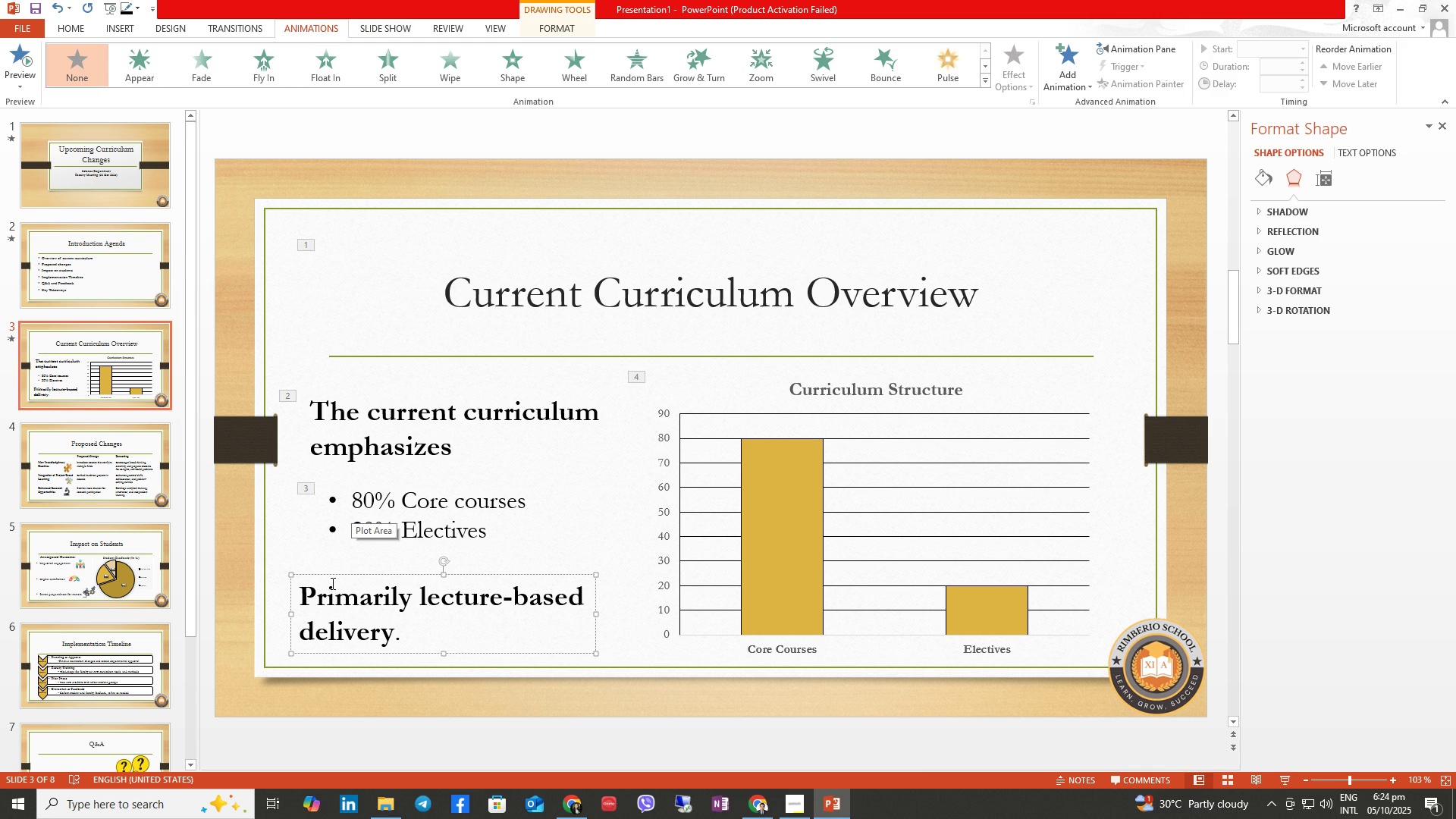 
right_click([708, 442])
 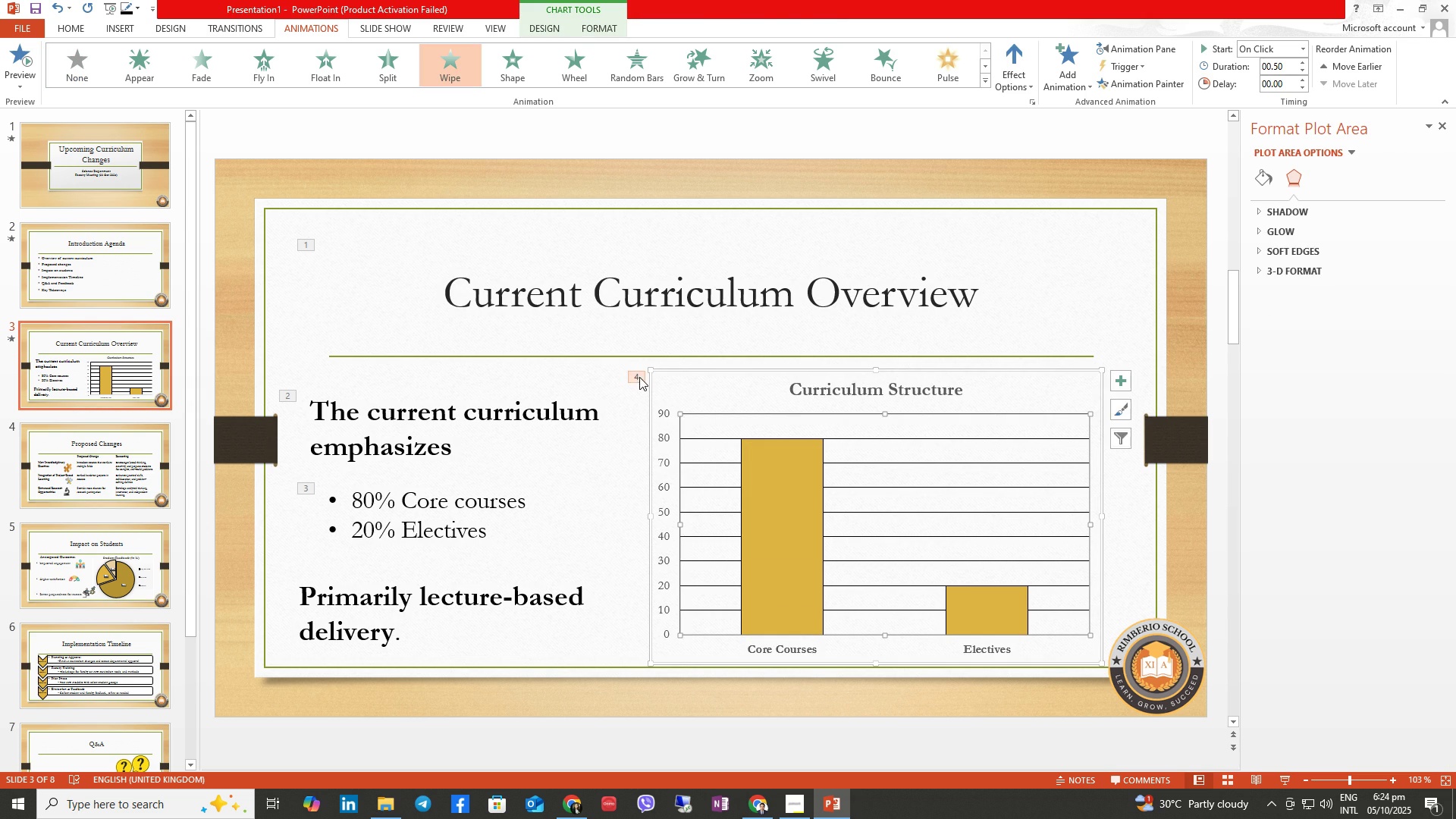 
double_click([633, 374])
 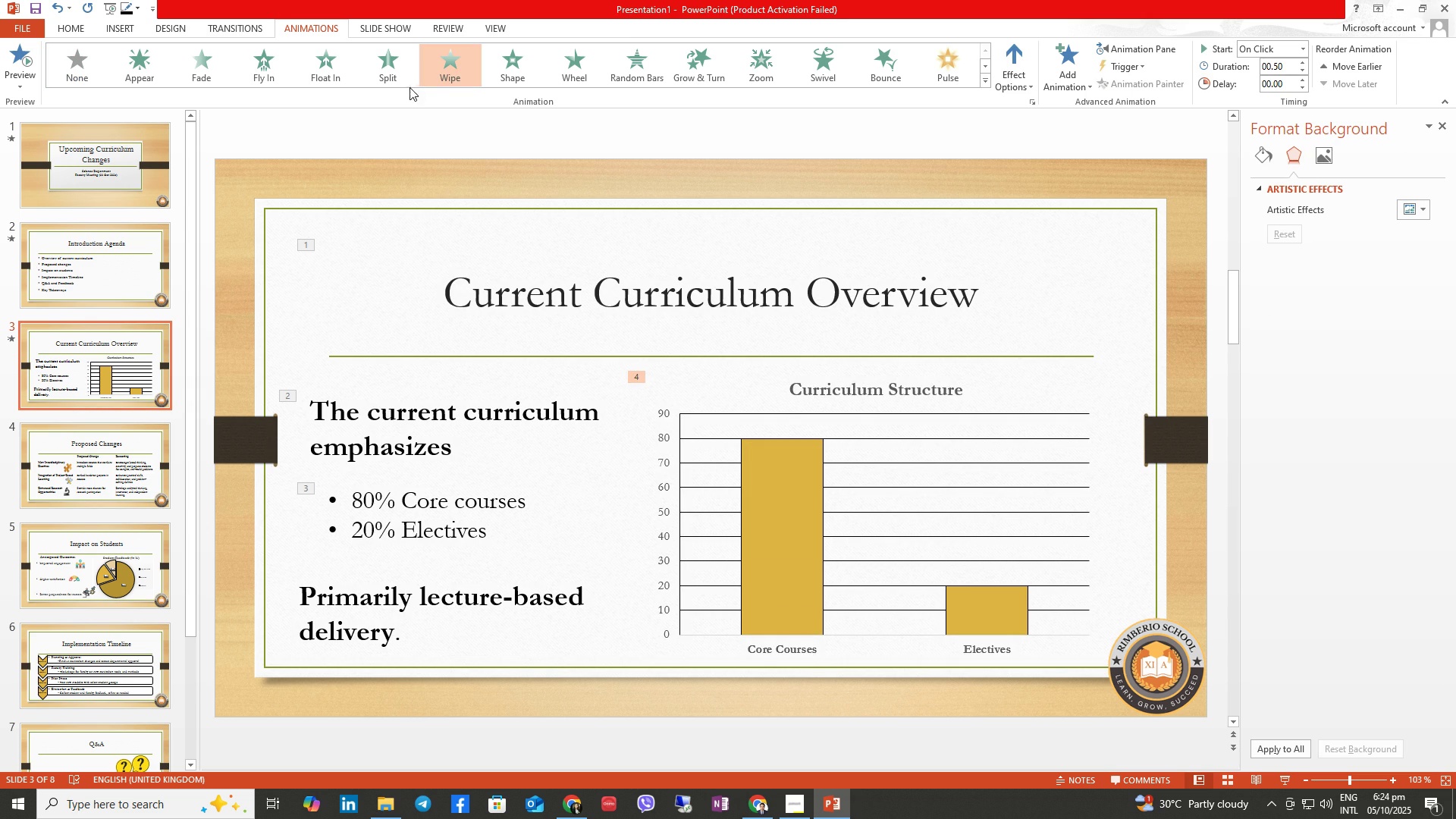 
left_click([447, 74])
 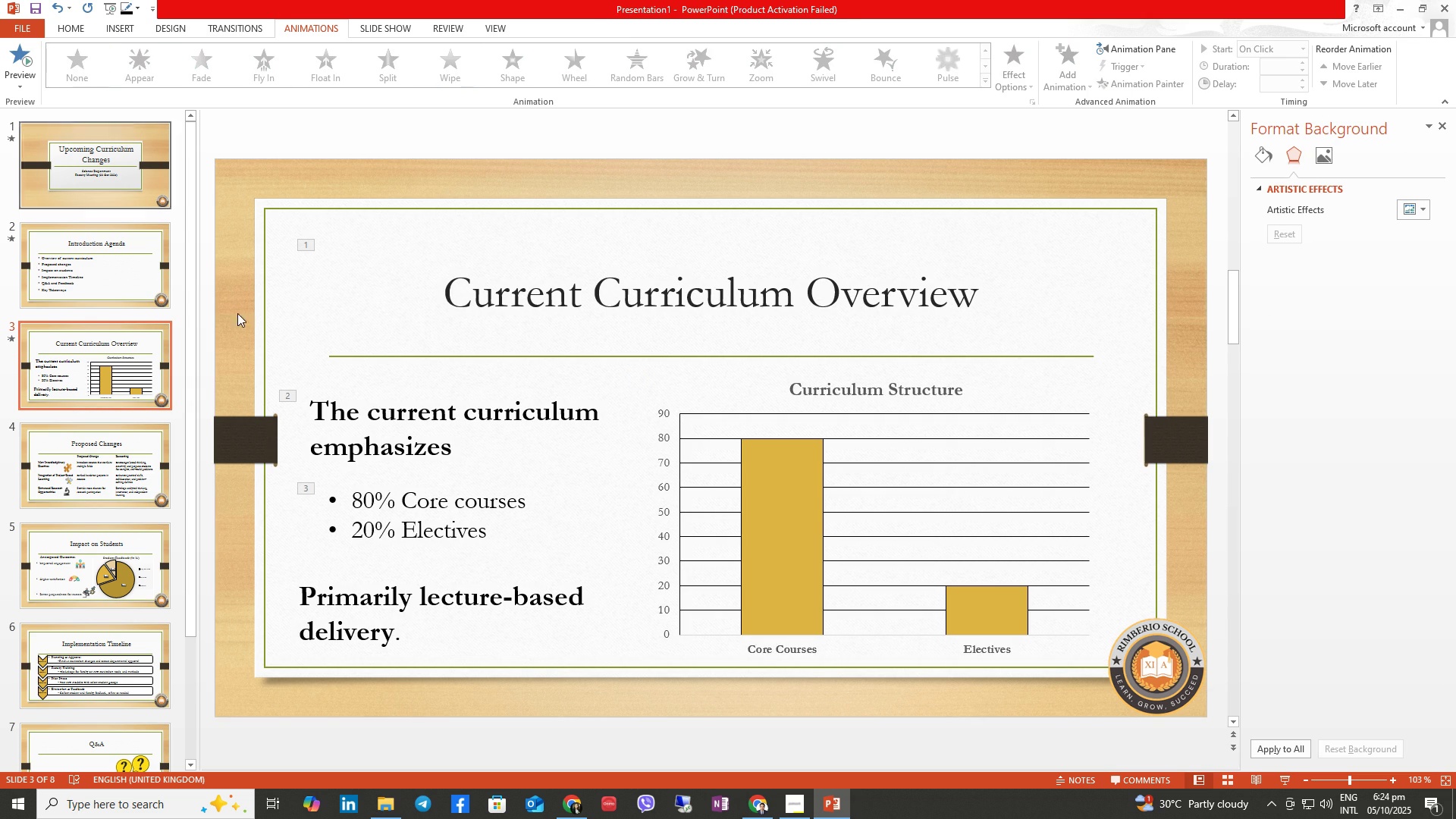 
left_click([407, 624])
 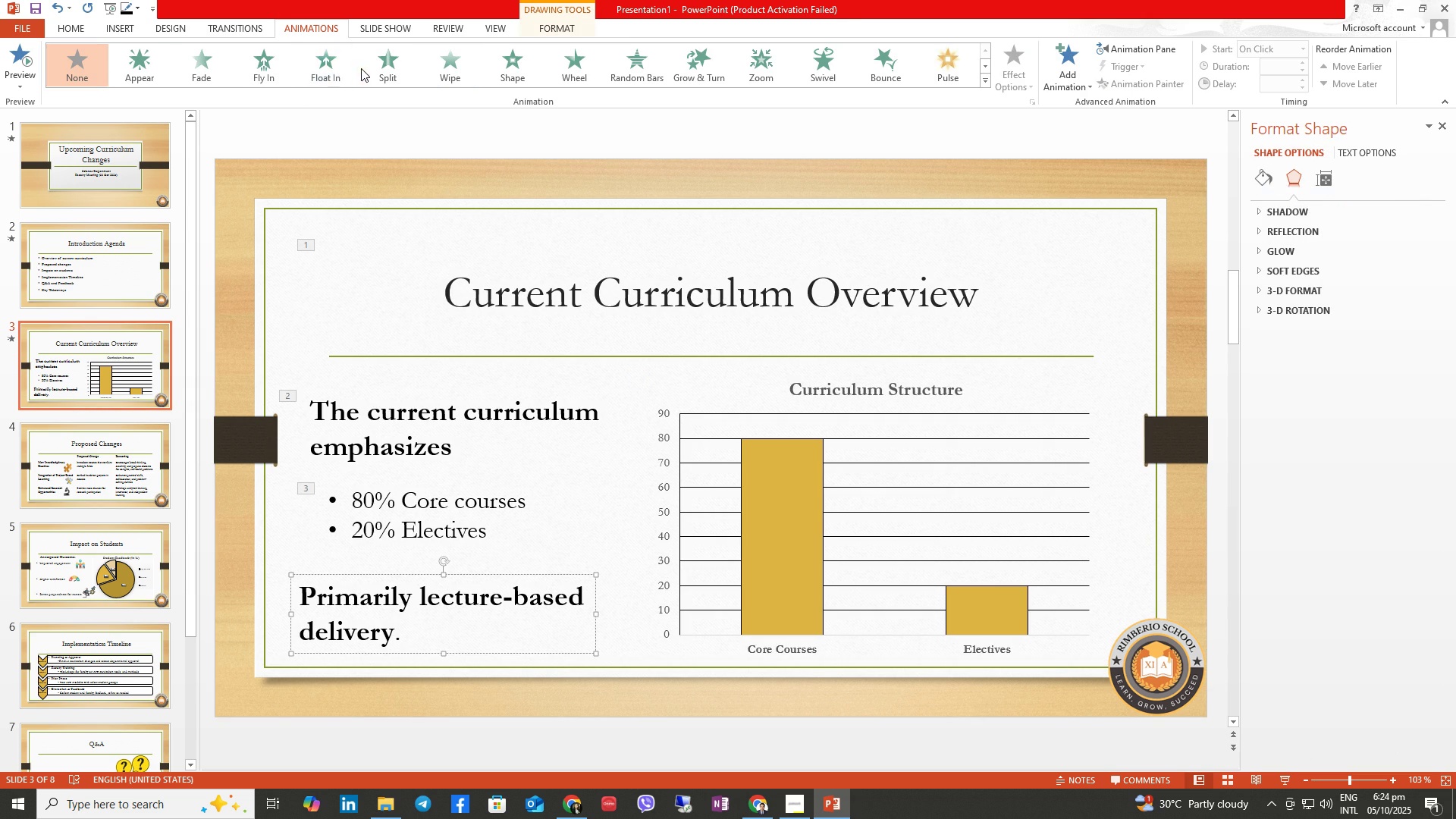 
left_click([339, 71])
 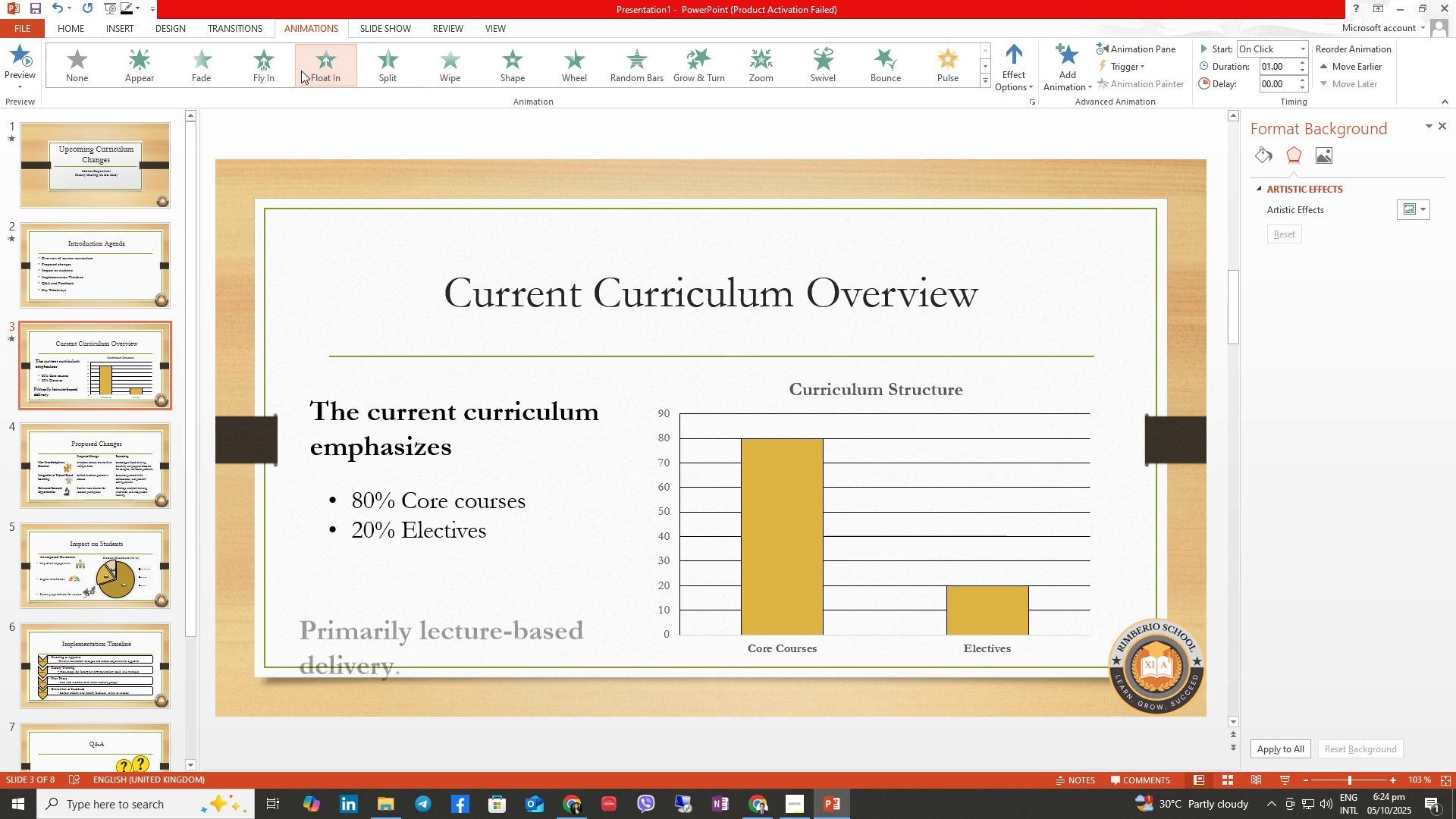 
left_click([256, 62])
 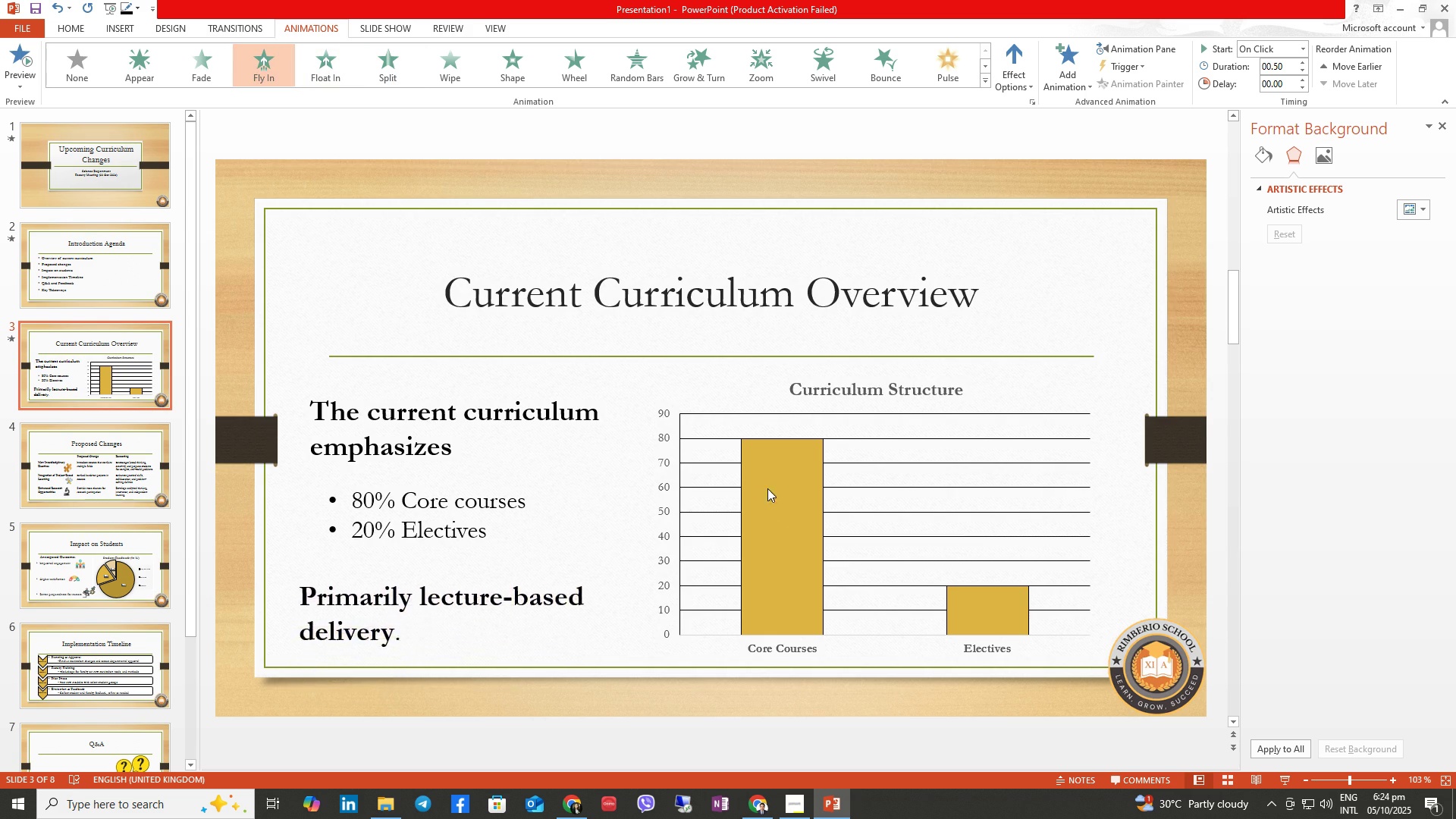 
left_click([756, 470])
 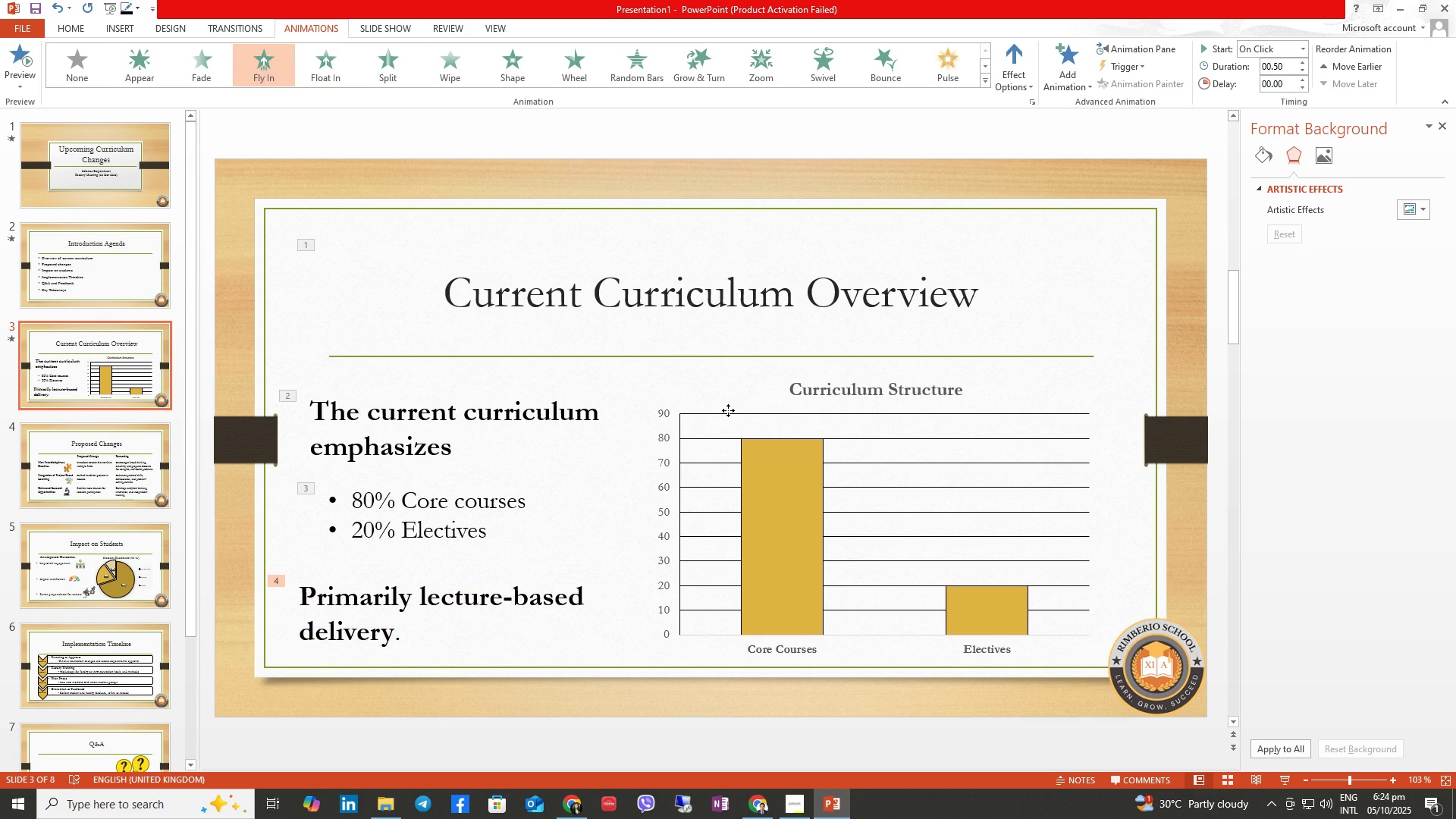 
left_click([728, 410])
 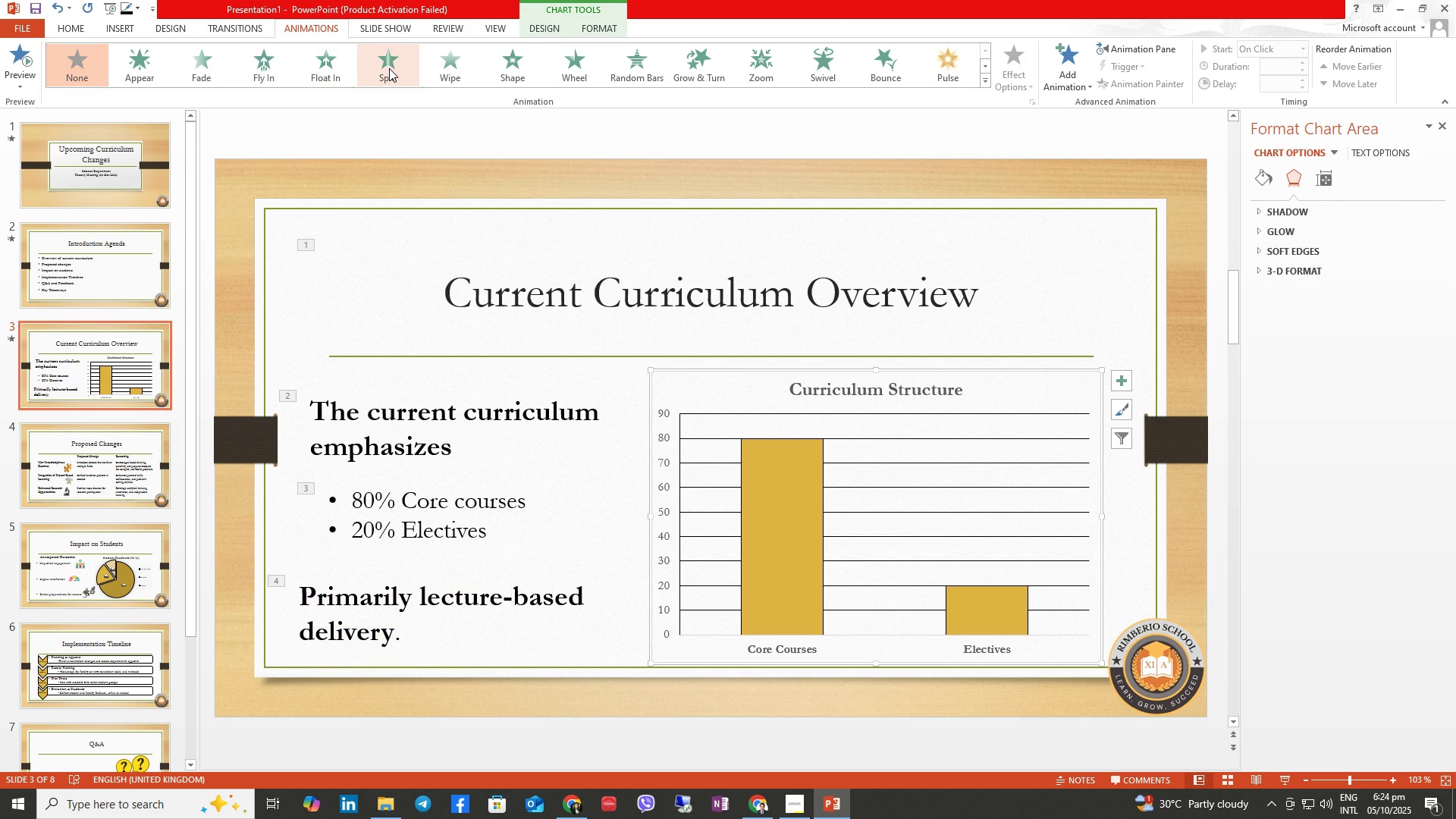 
left_click([389, 68])
 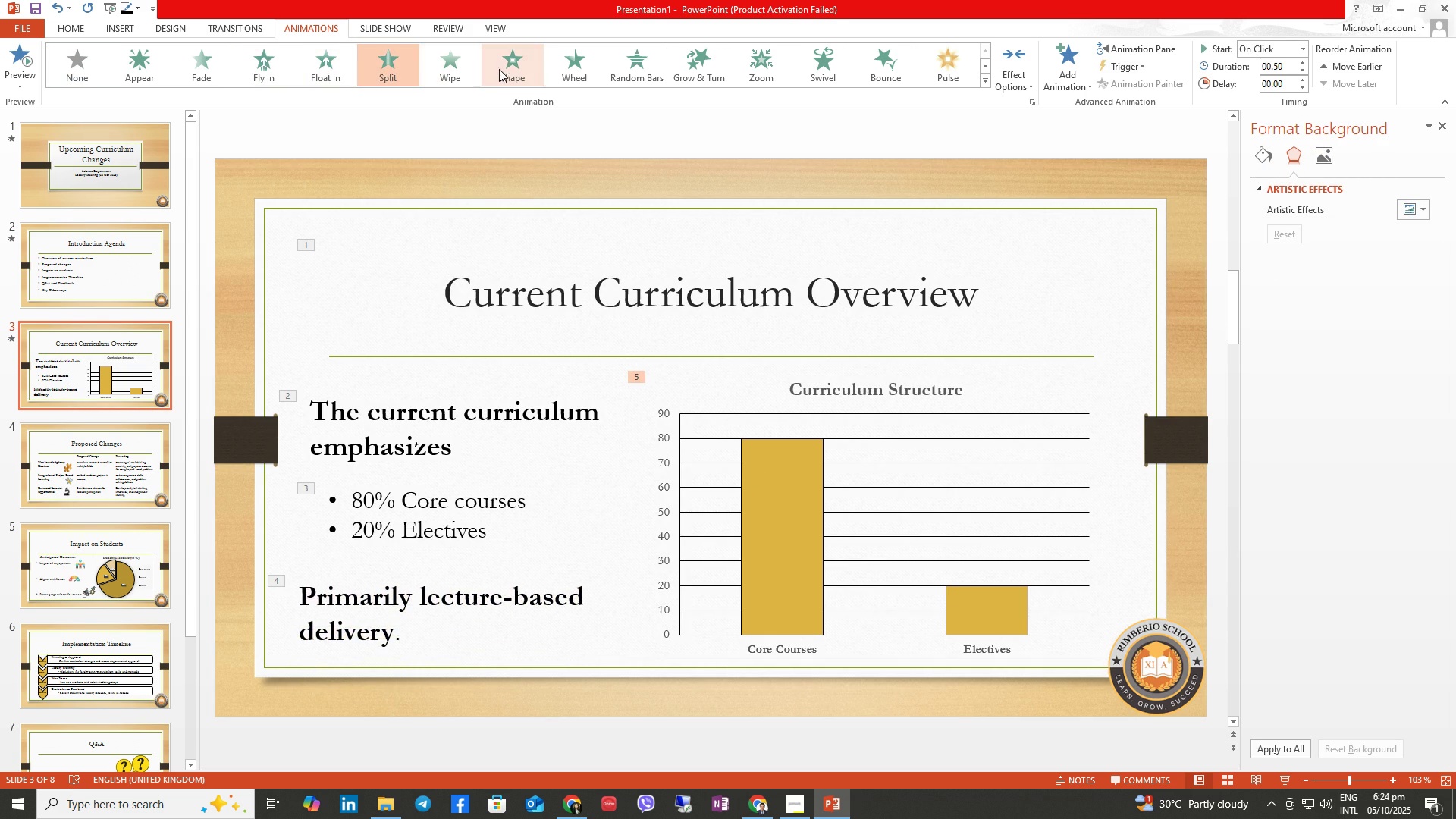 
left_click([460, 68])
 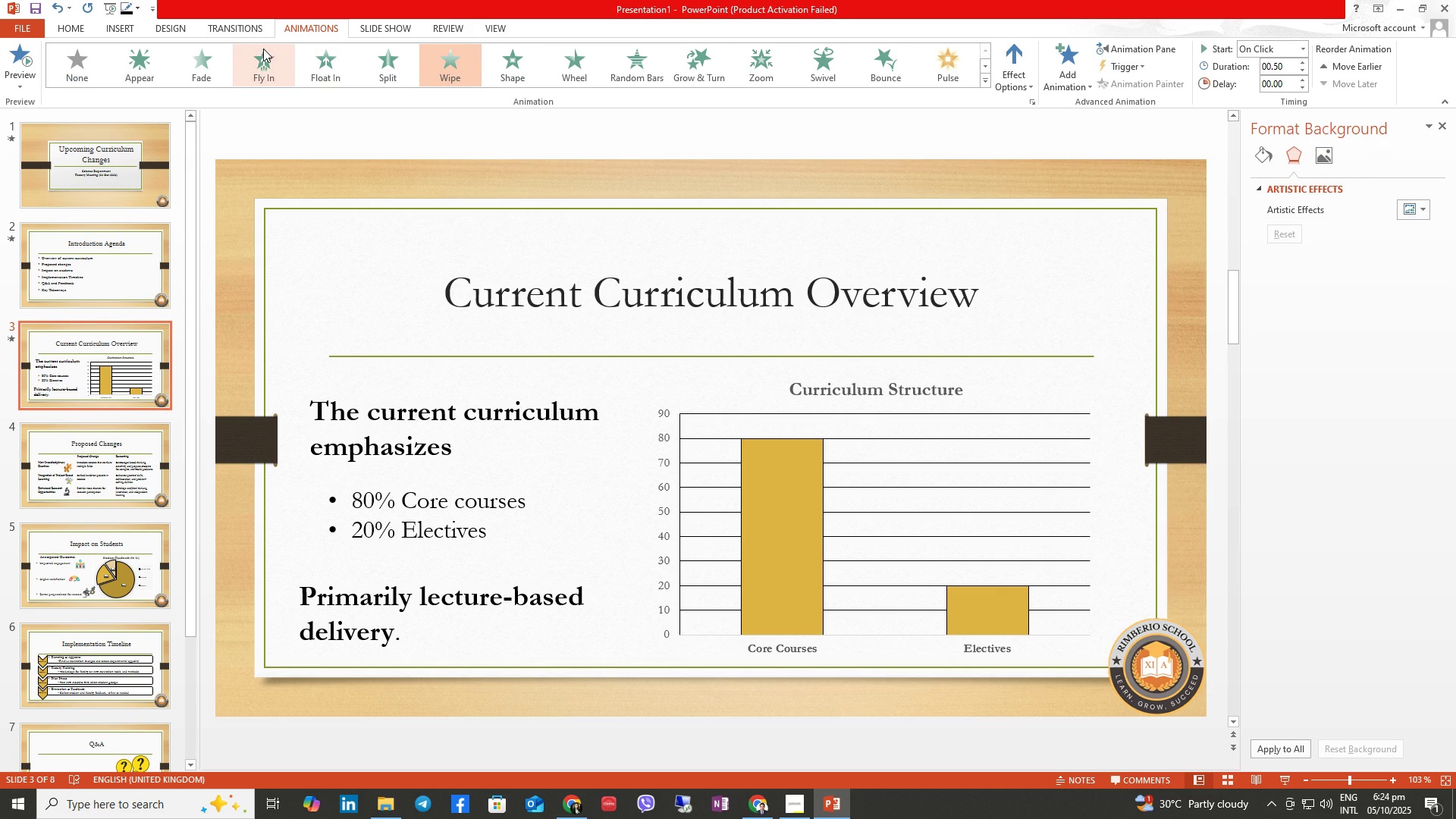 
left_click([244, 21])
 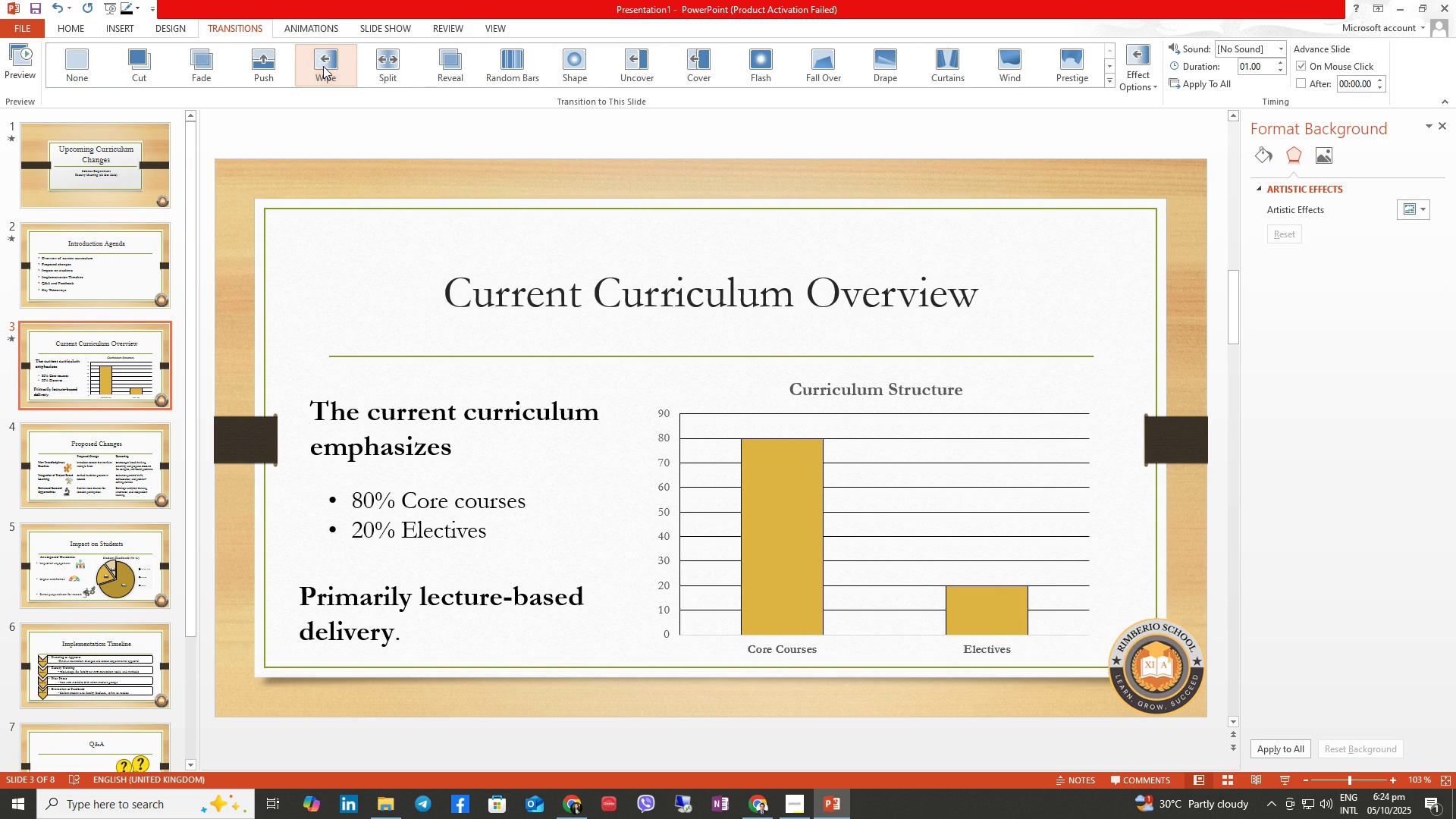 